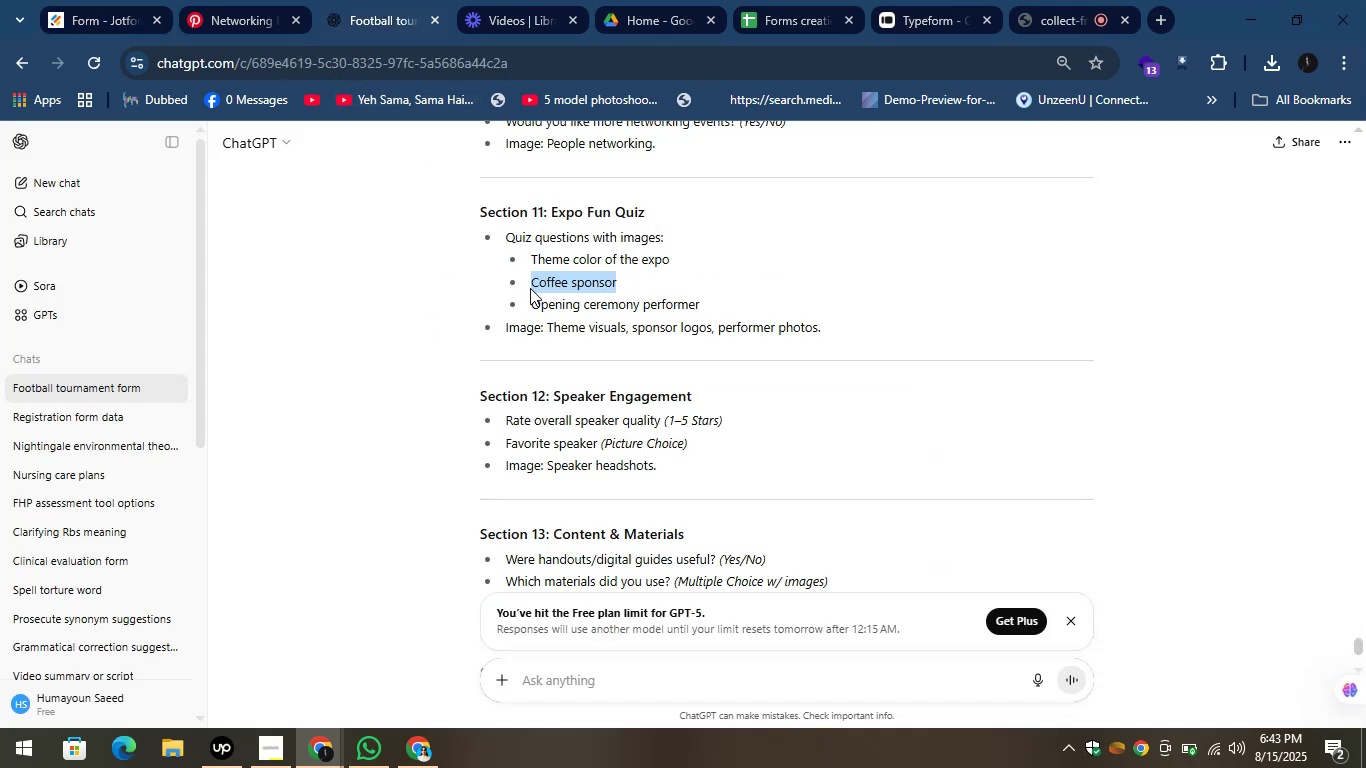 
key(Control+C)
 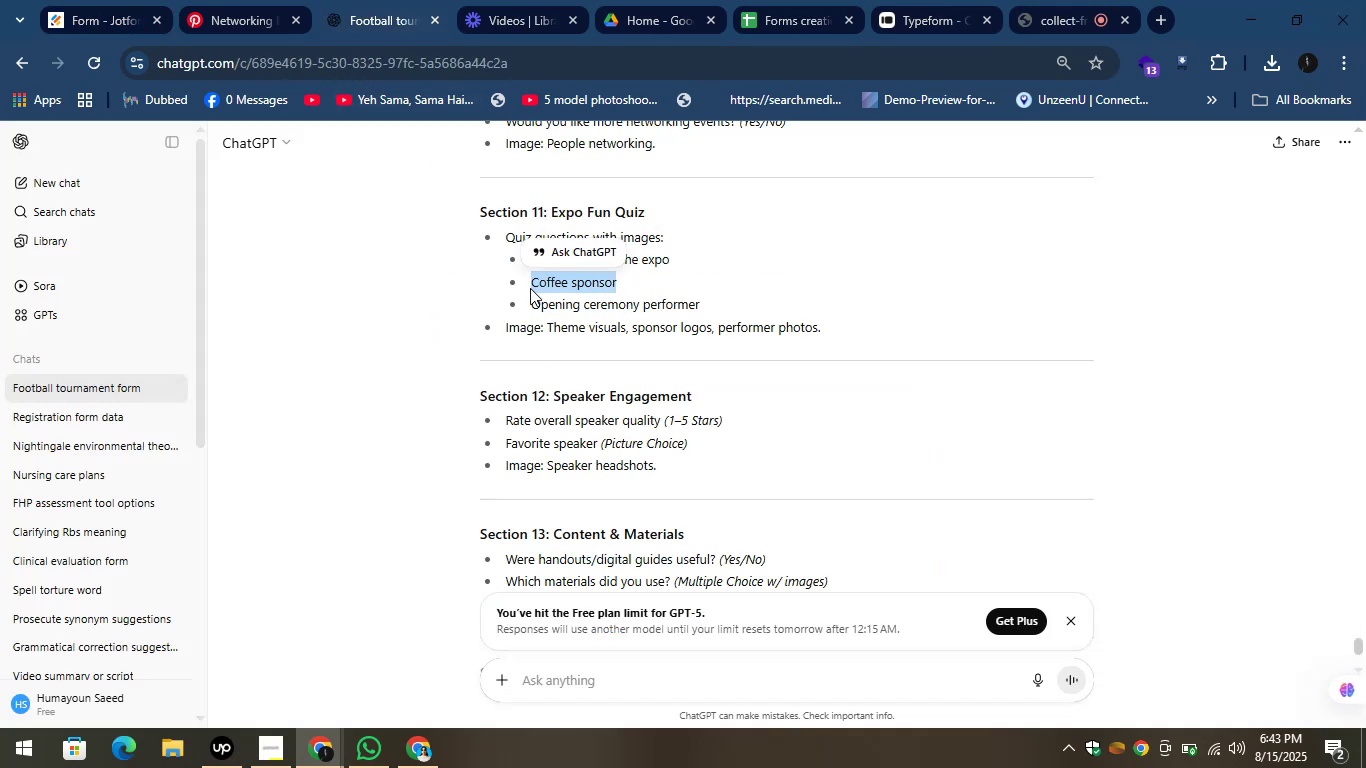 
key(Control+C)
 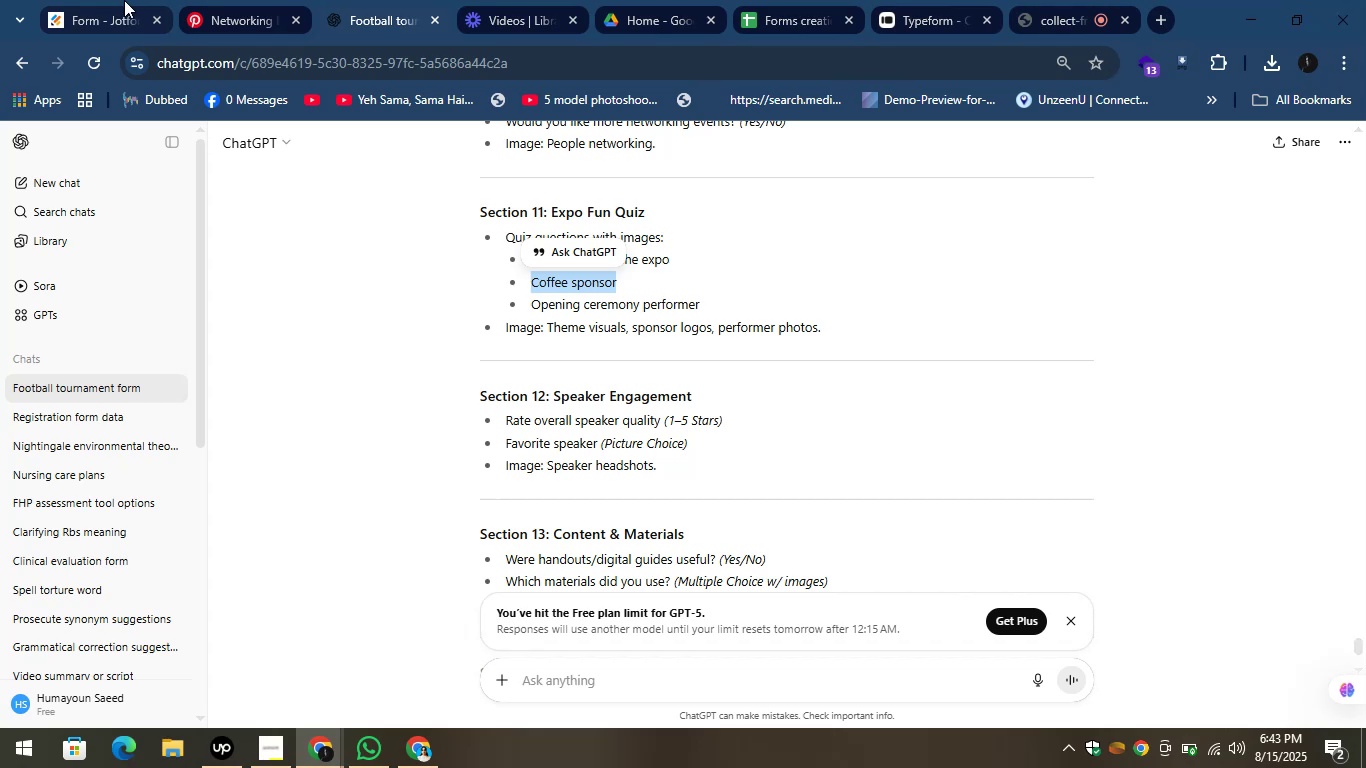 
left_click([114, 0])
 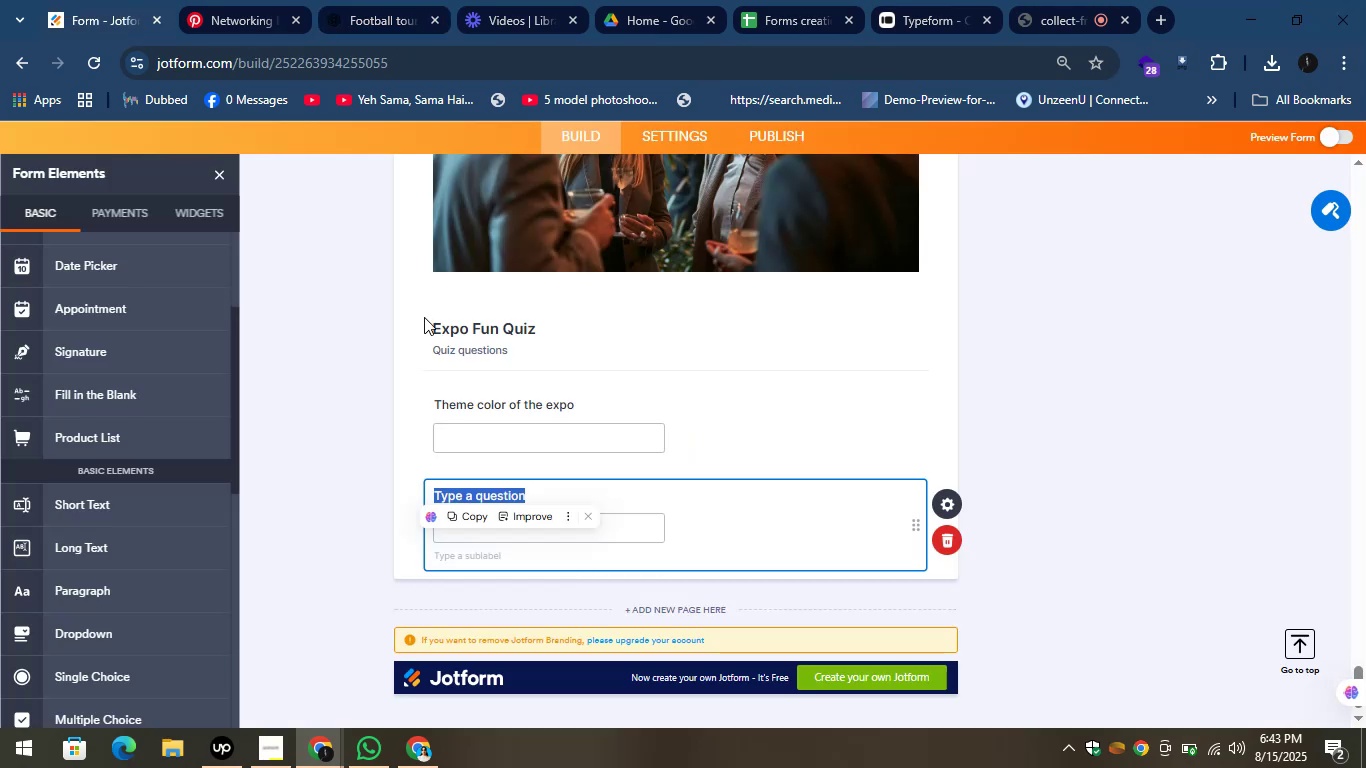 
key(Control+V)
 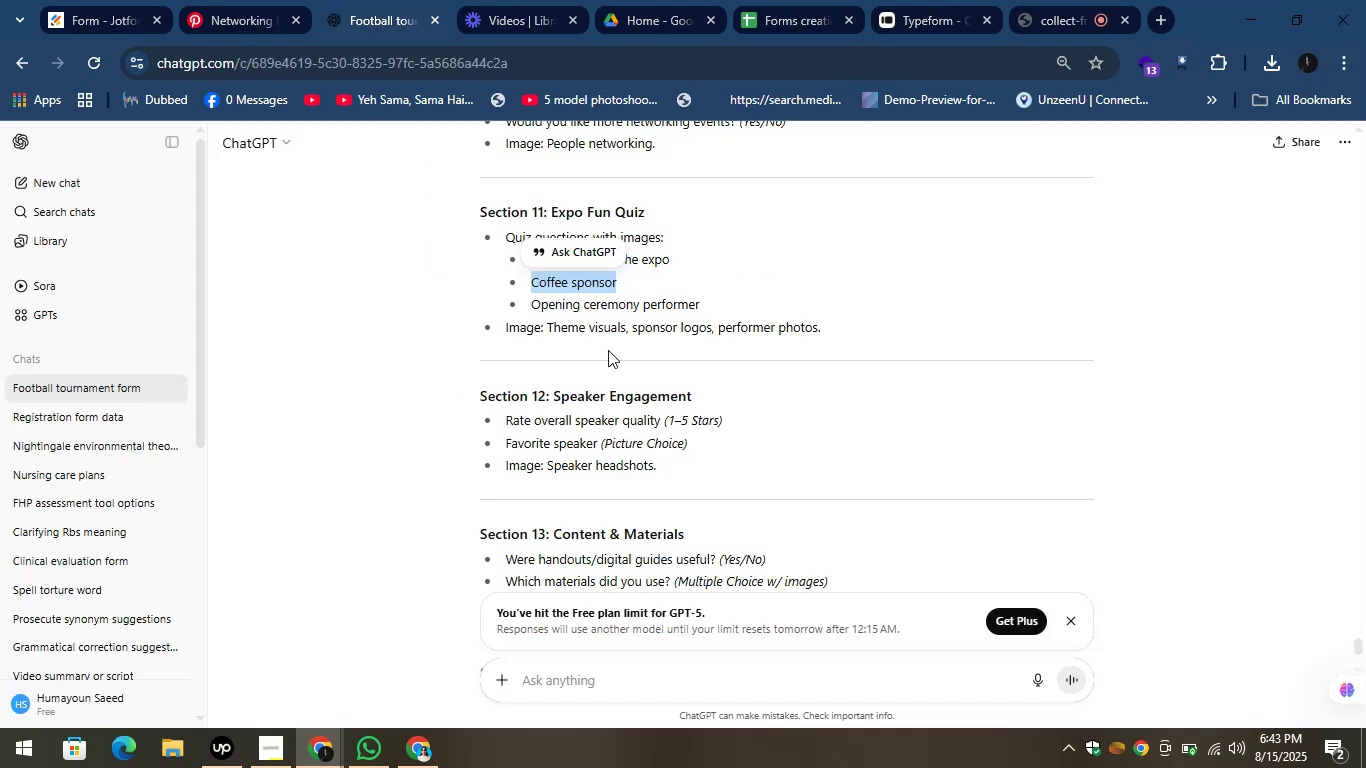 
left_click_drag(start_coordinate=[708, 297], to_coordinate=[530, 309])
 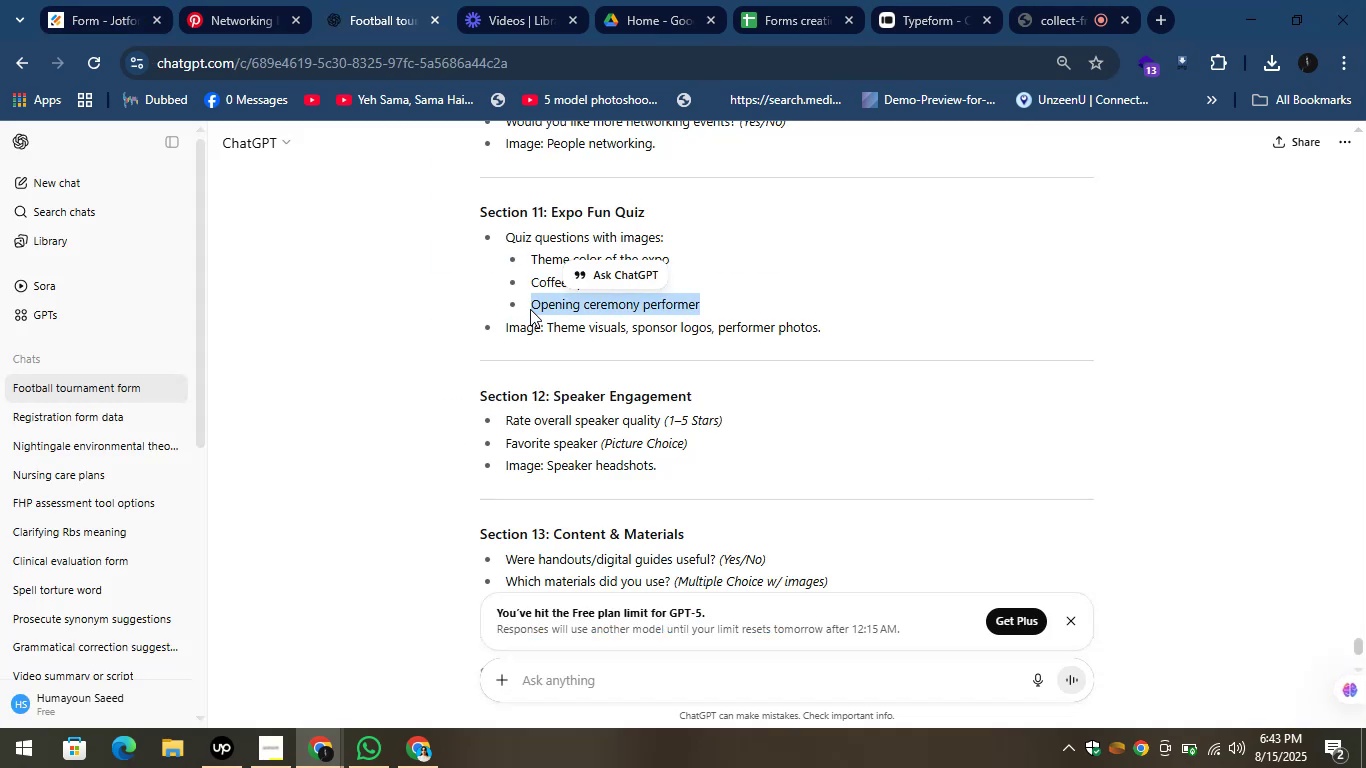 
key(Control+C)
 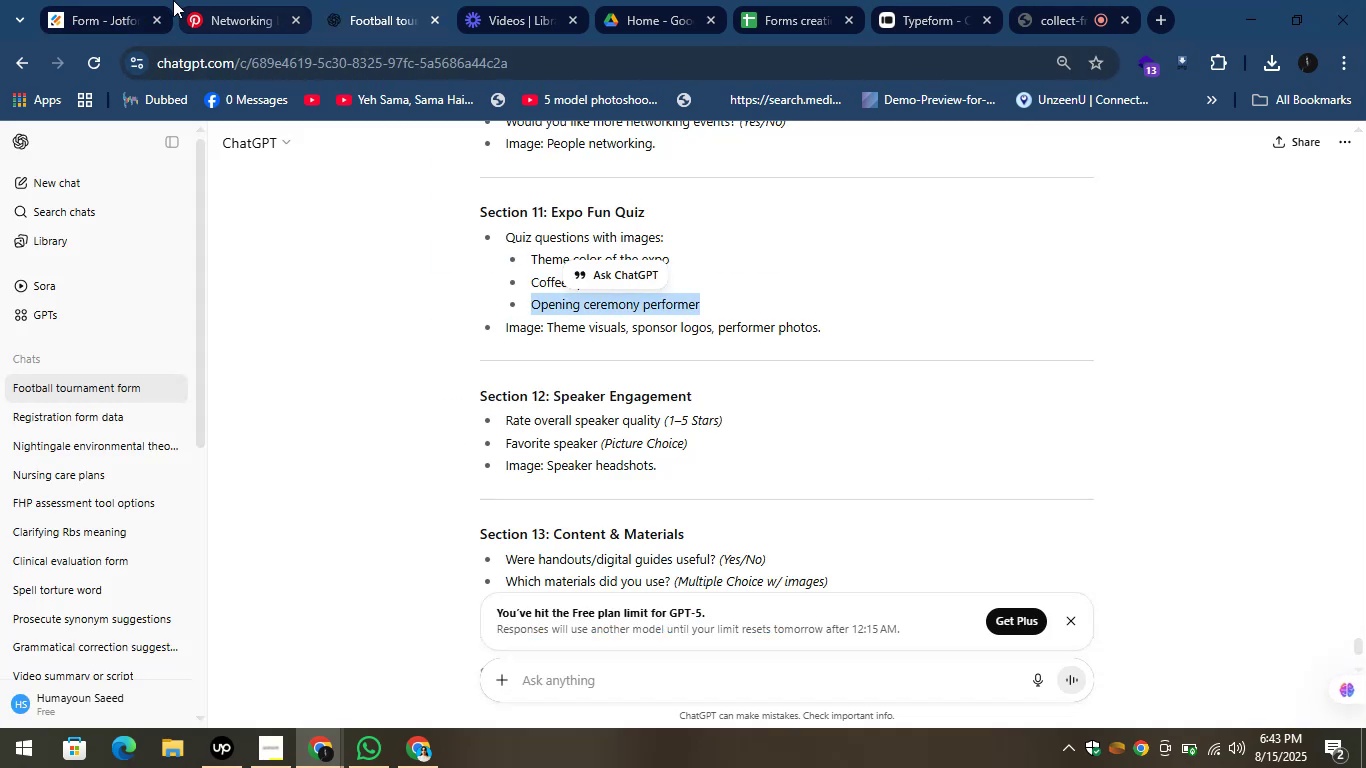 
left_click([86, 0])
 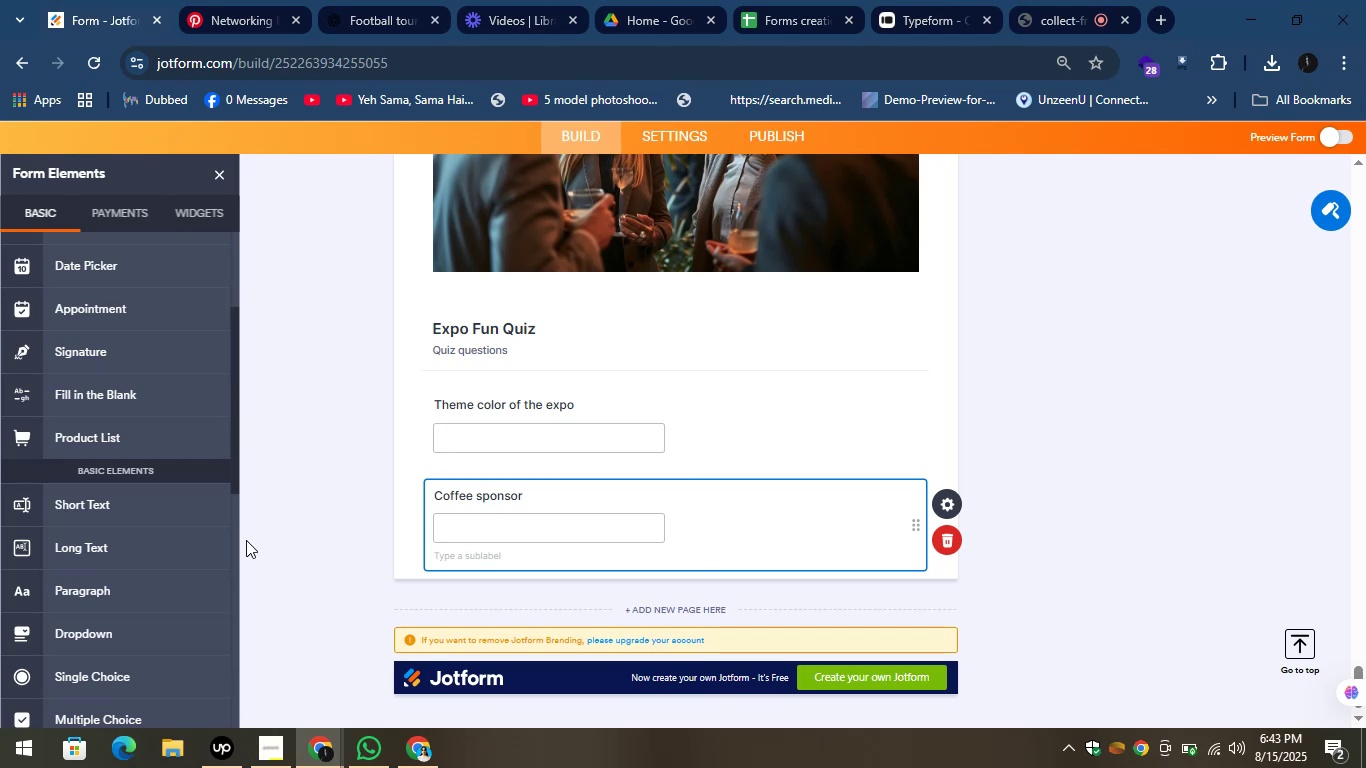 
left_click_drag(start_coordinate=[138, 496], to_coordinate=[546, 572])
 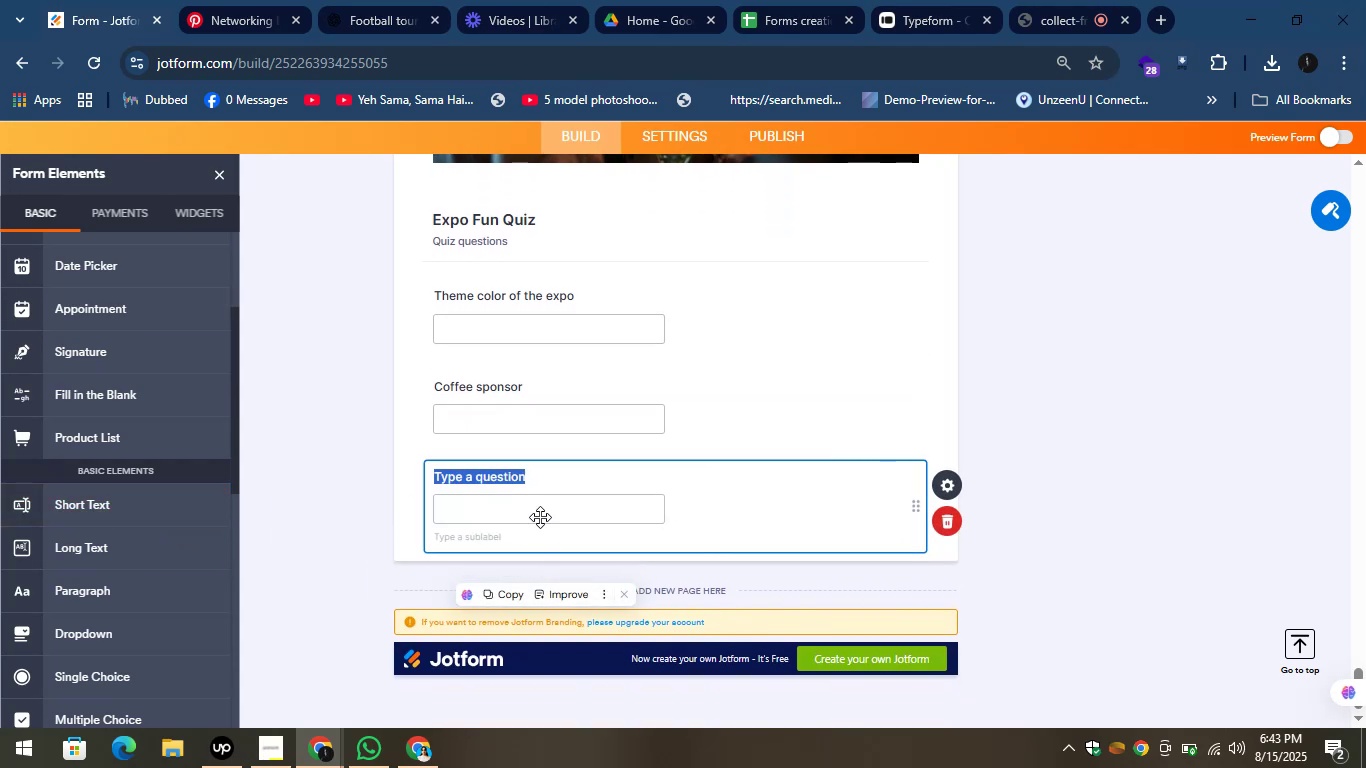 
key(Control+V)
 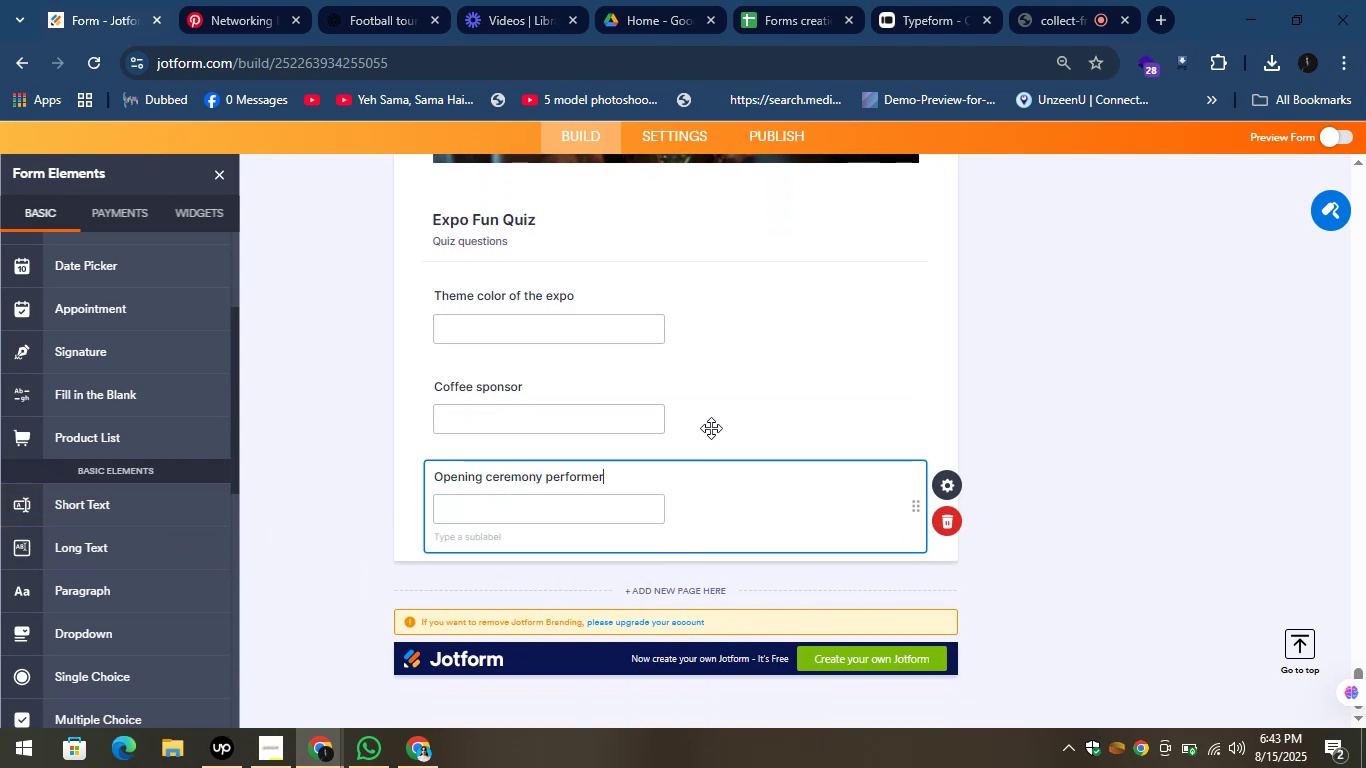 
left_click([1018, 403])
 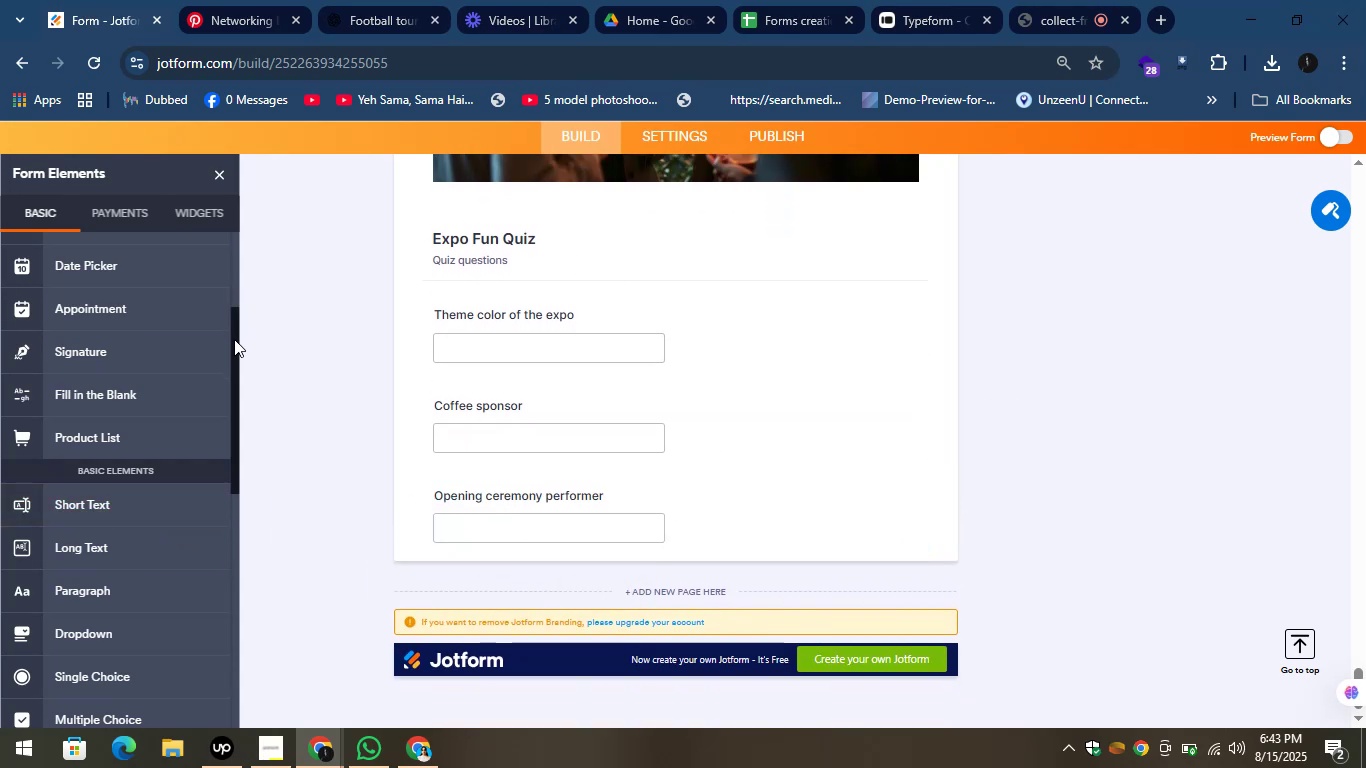 
left_click([331, 0])
 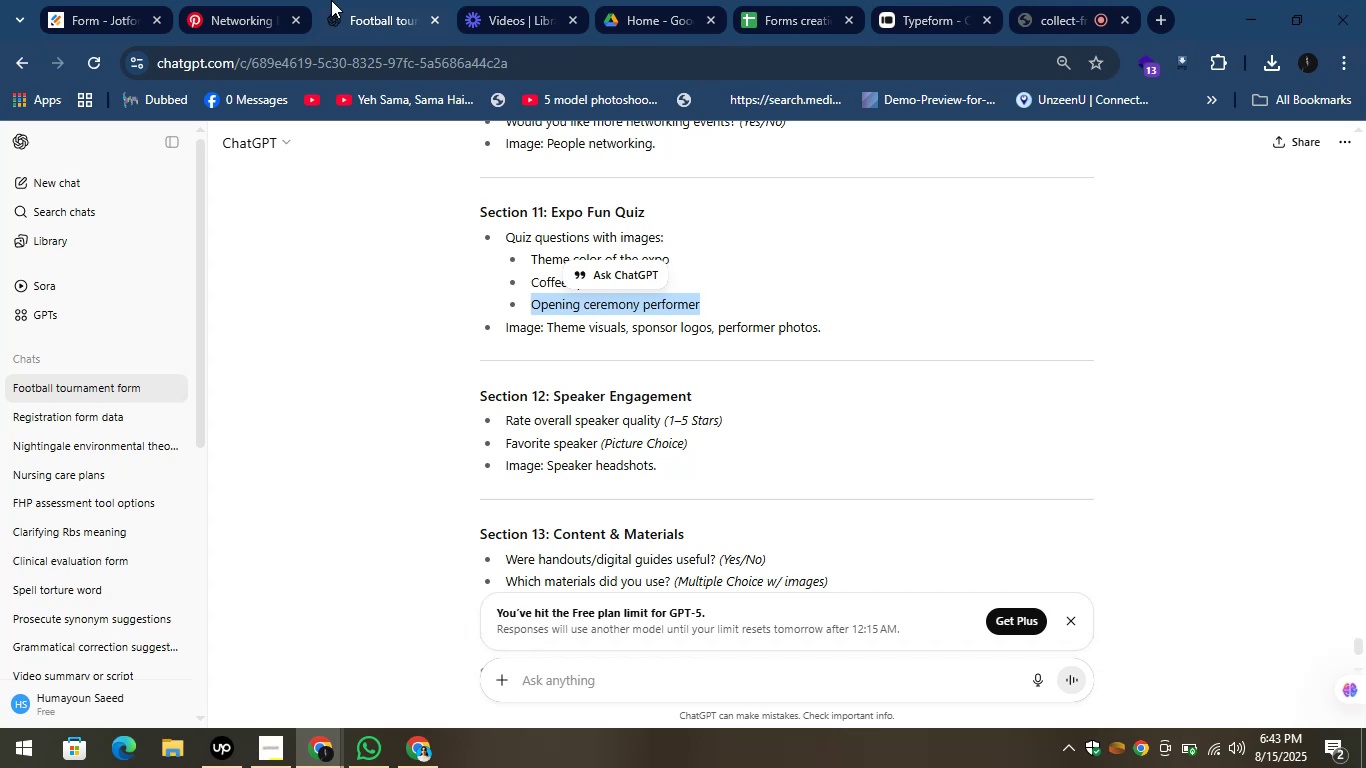 
wait(8.6)
 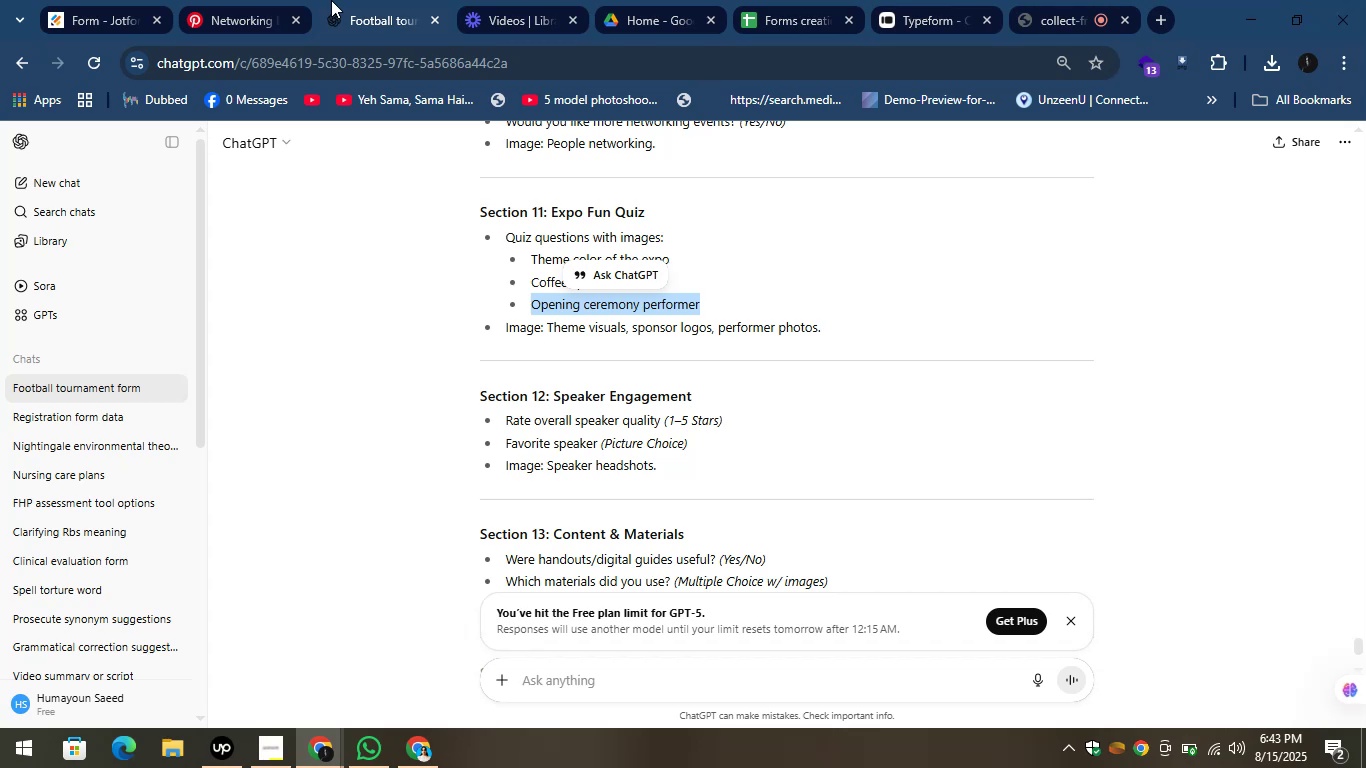 
left_click_drag(start_coordinate=[699, 391], to_coordinate=[556, 391])
 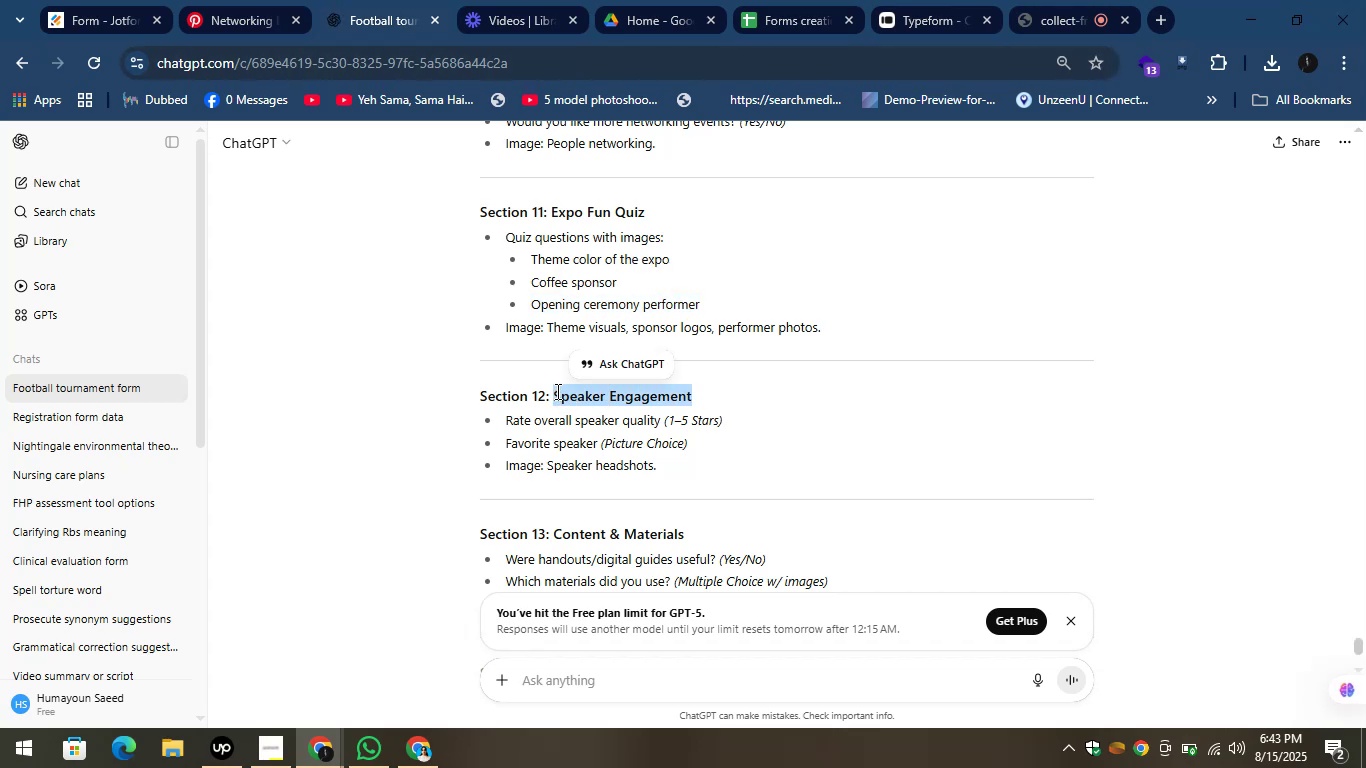 
key(Control+C)
 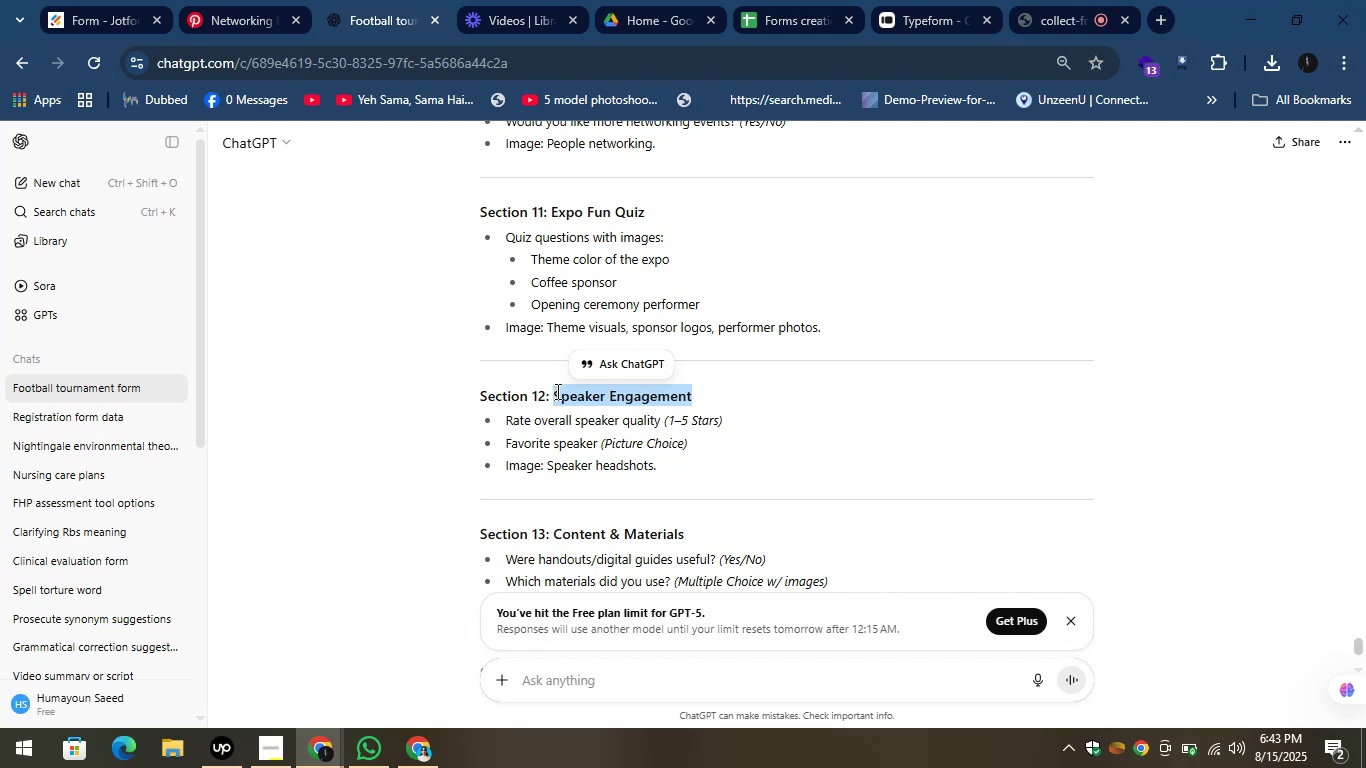 
key(Control+C)
 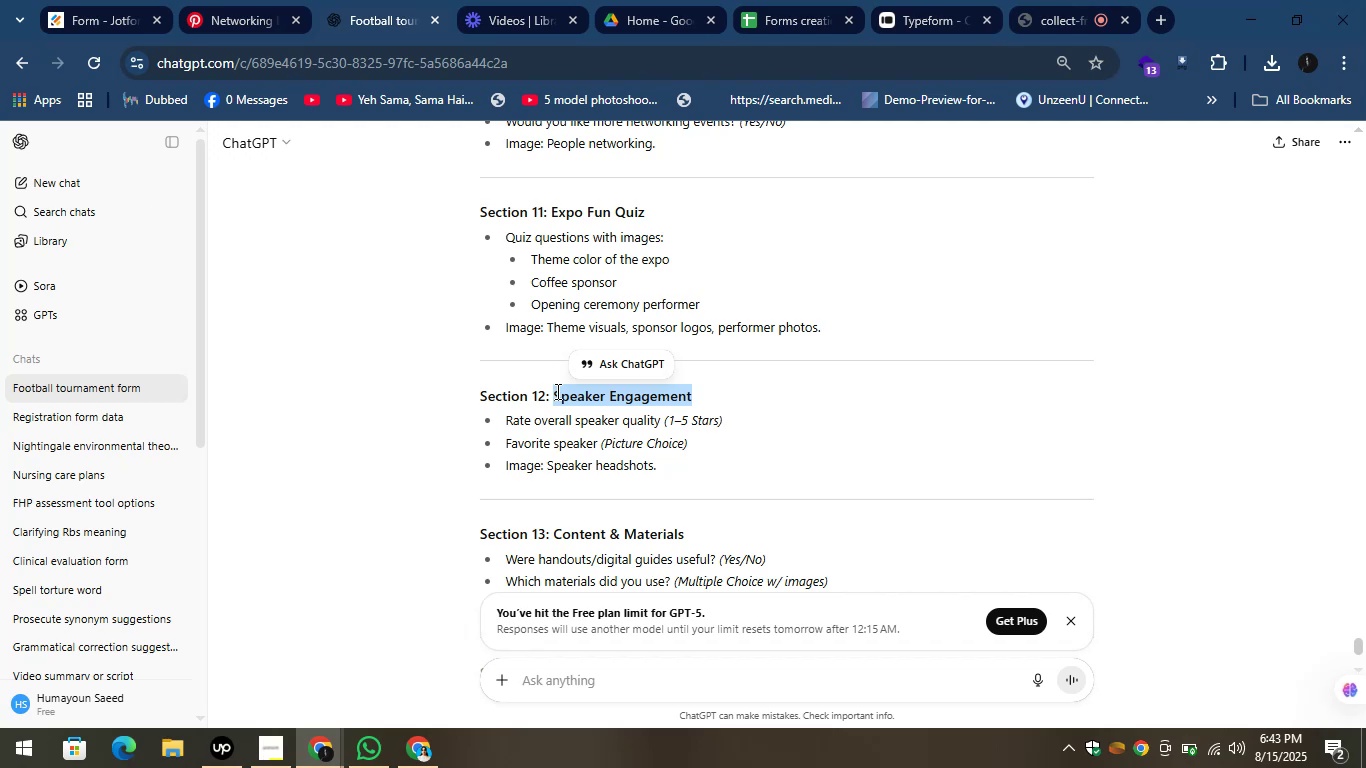 
wait(9.55)
 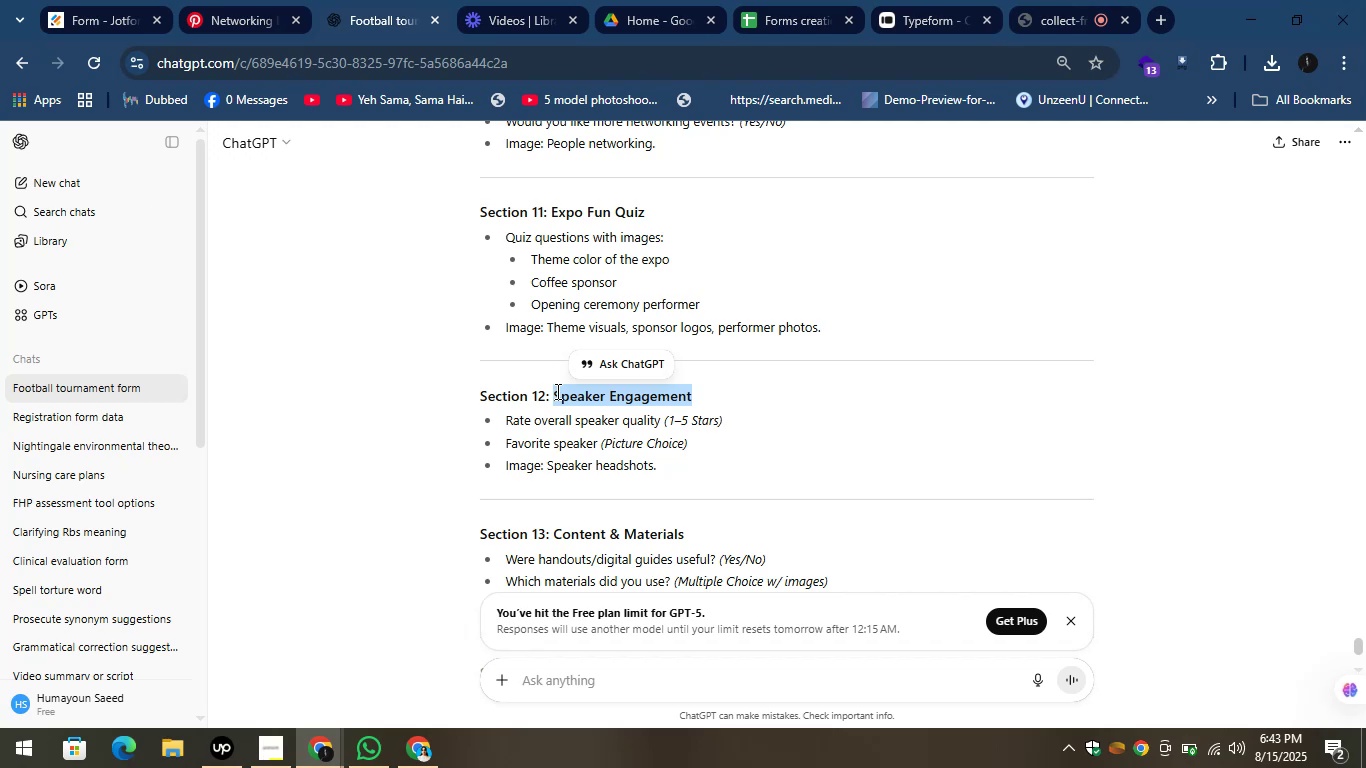 
left_click([65, 0])
 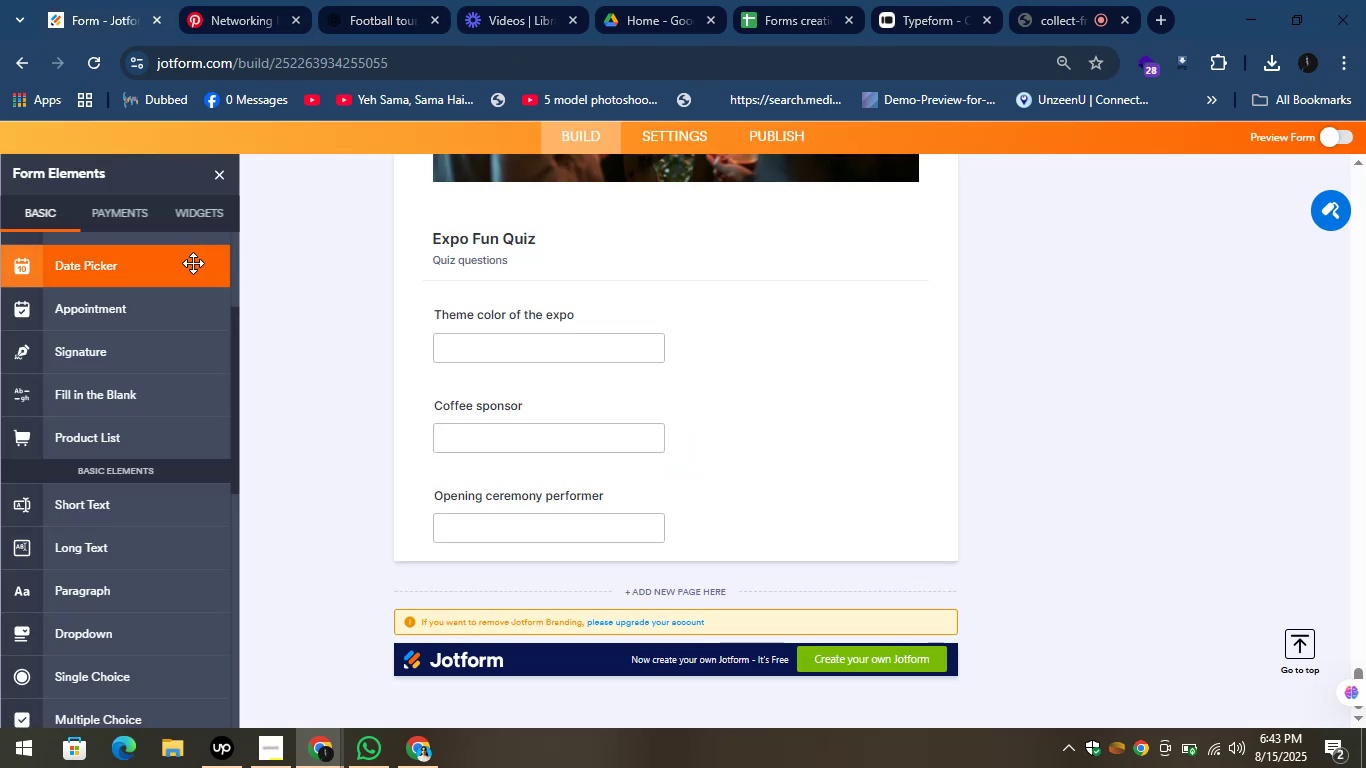 
left_click_drag(start_coordinate=[233, 316], to_coordinate=[242, 203])
 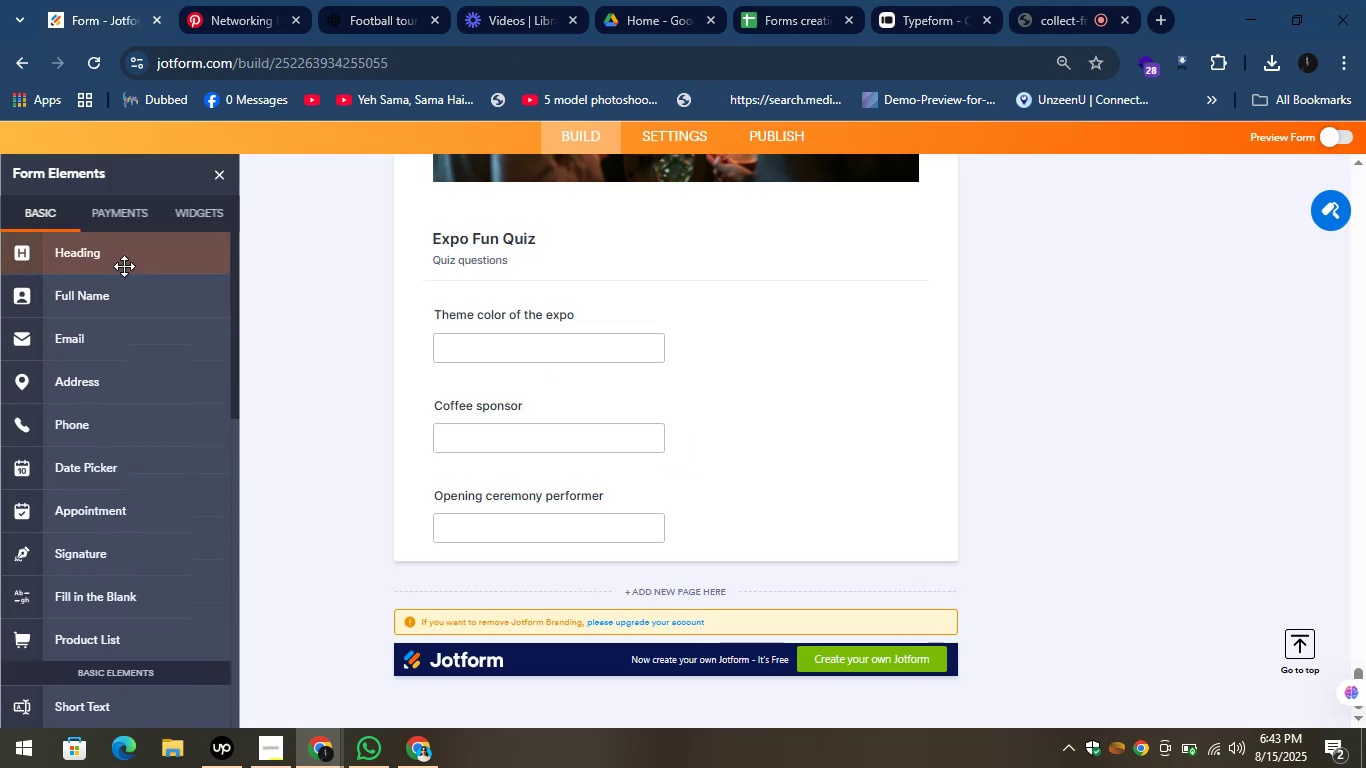 
left_click_drag(start_coordinate=[119, 266], to_coordinate=[538, 576])
 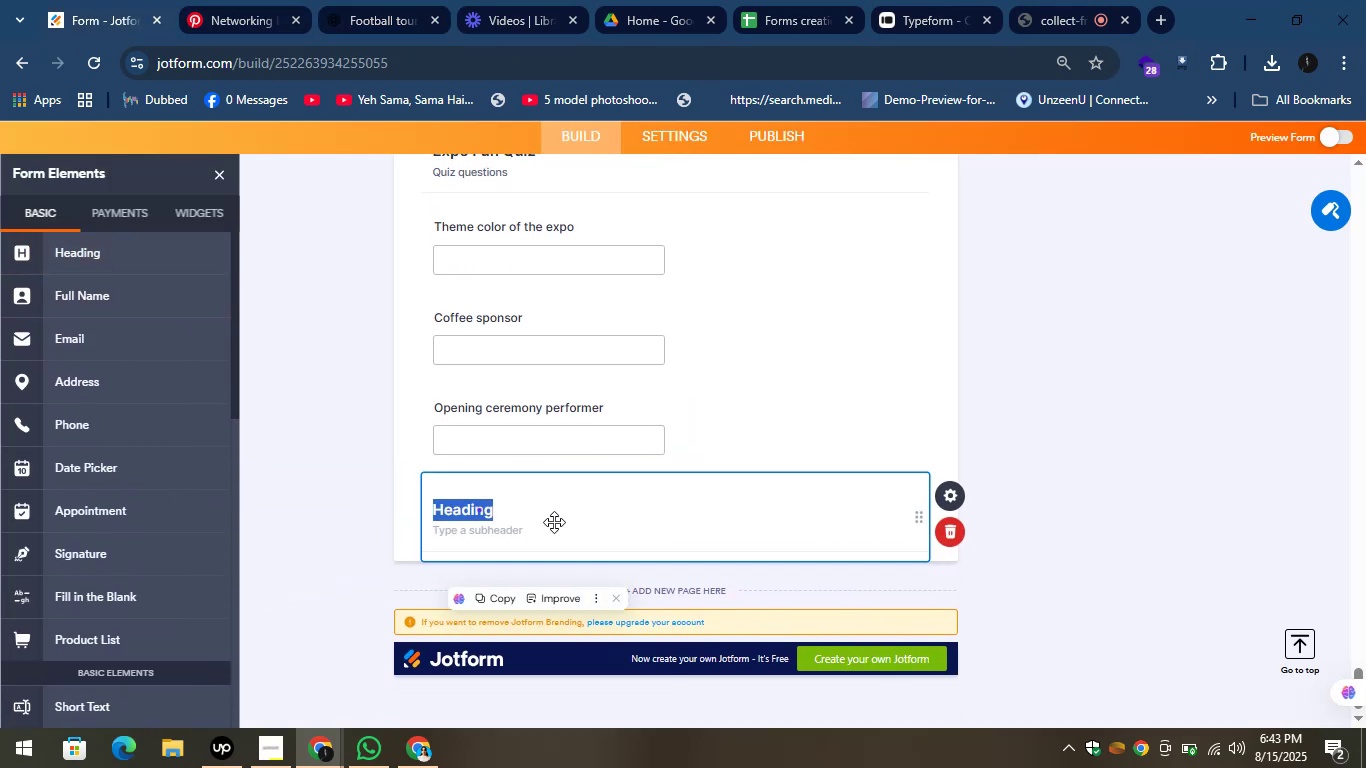 
key(Control+V)
 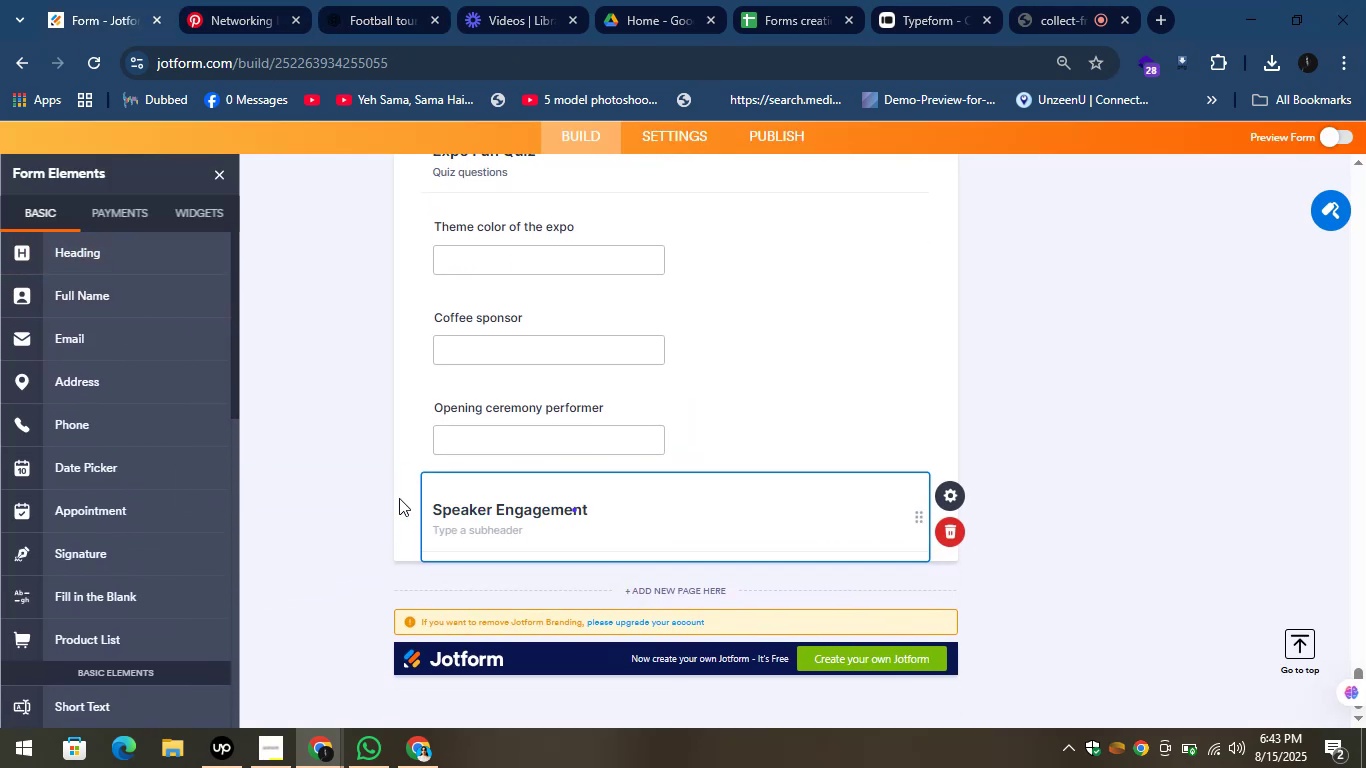 
left_click([397, 496])
 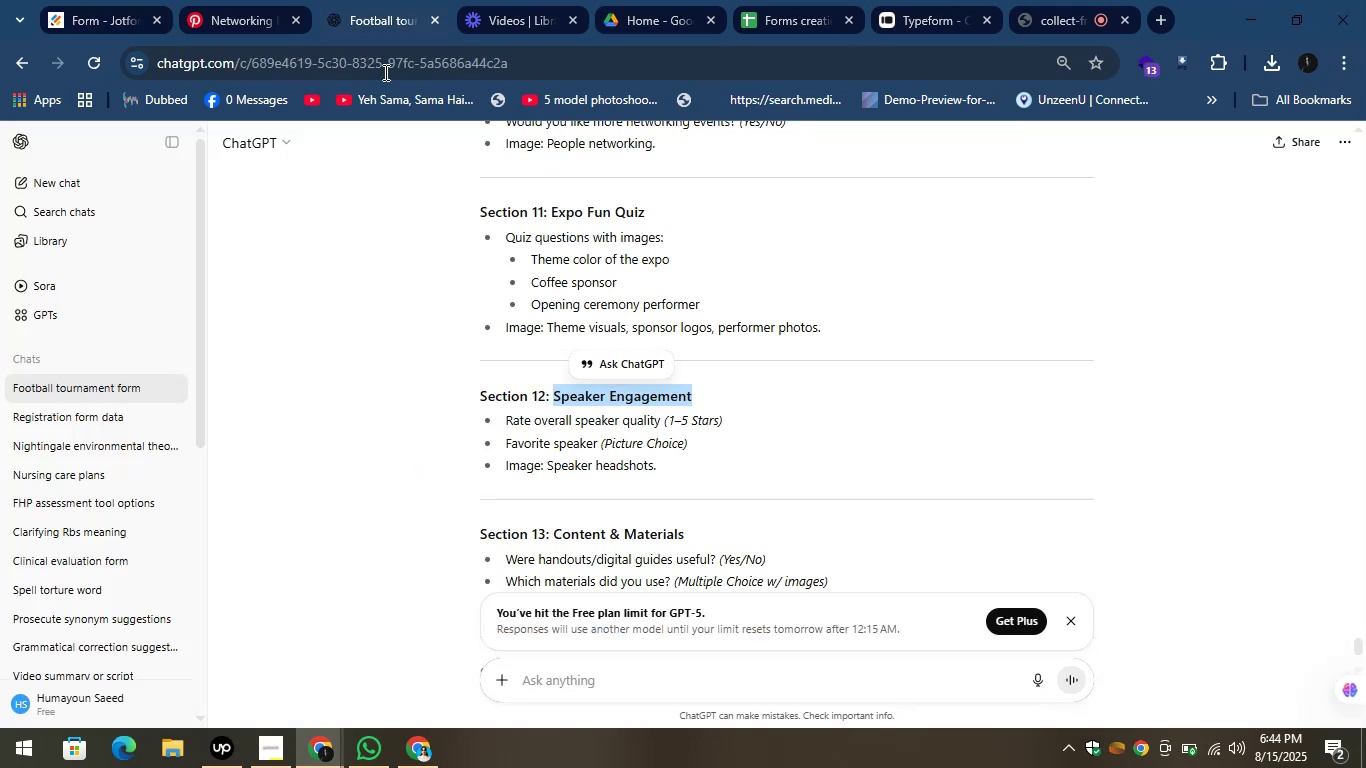 
left_click_drag(start_coordinate=[506, 420], to_coordinate=[661, 424])
 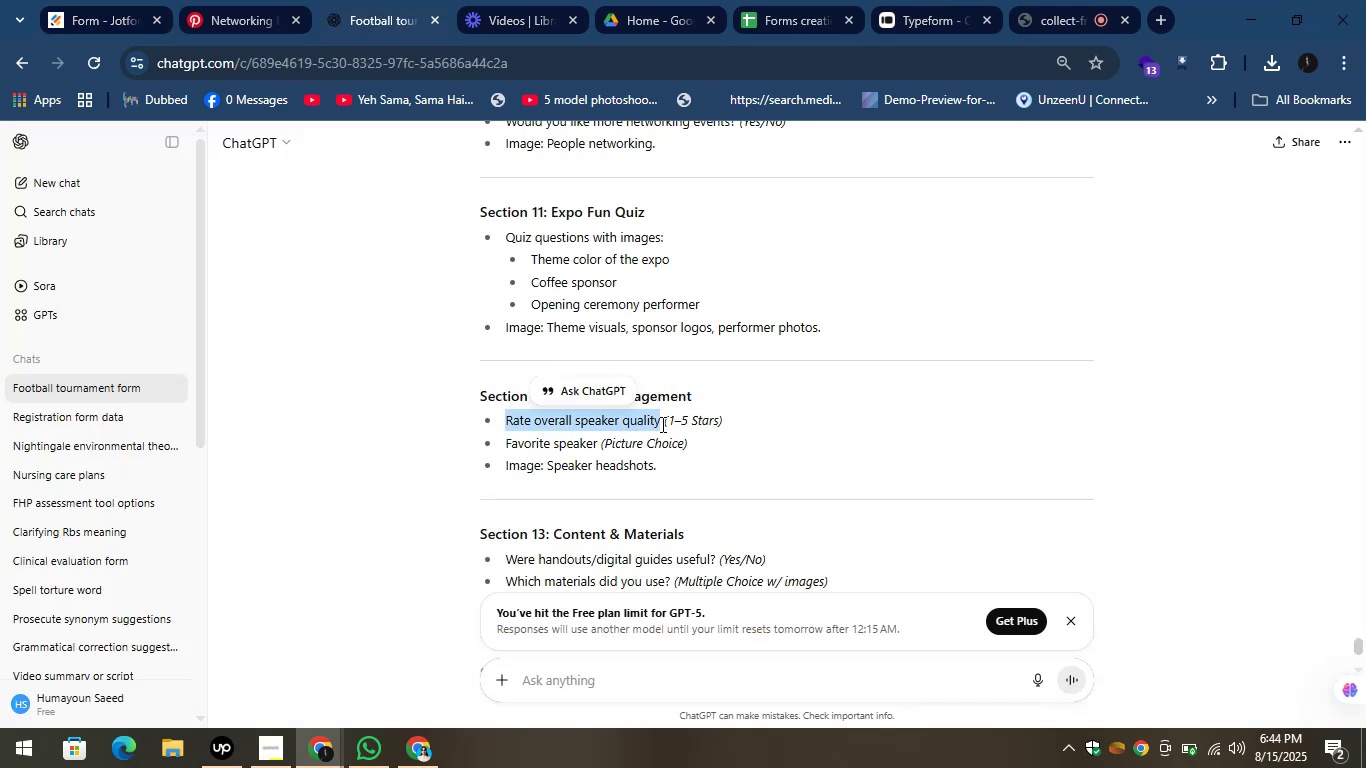 
key(Control+C)
 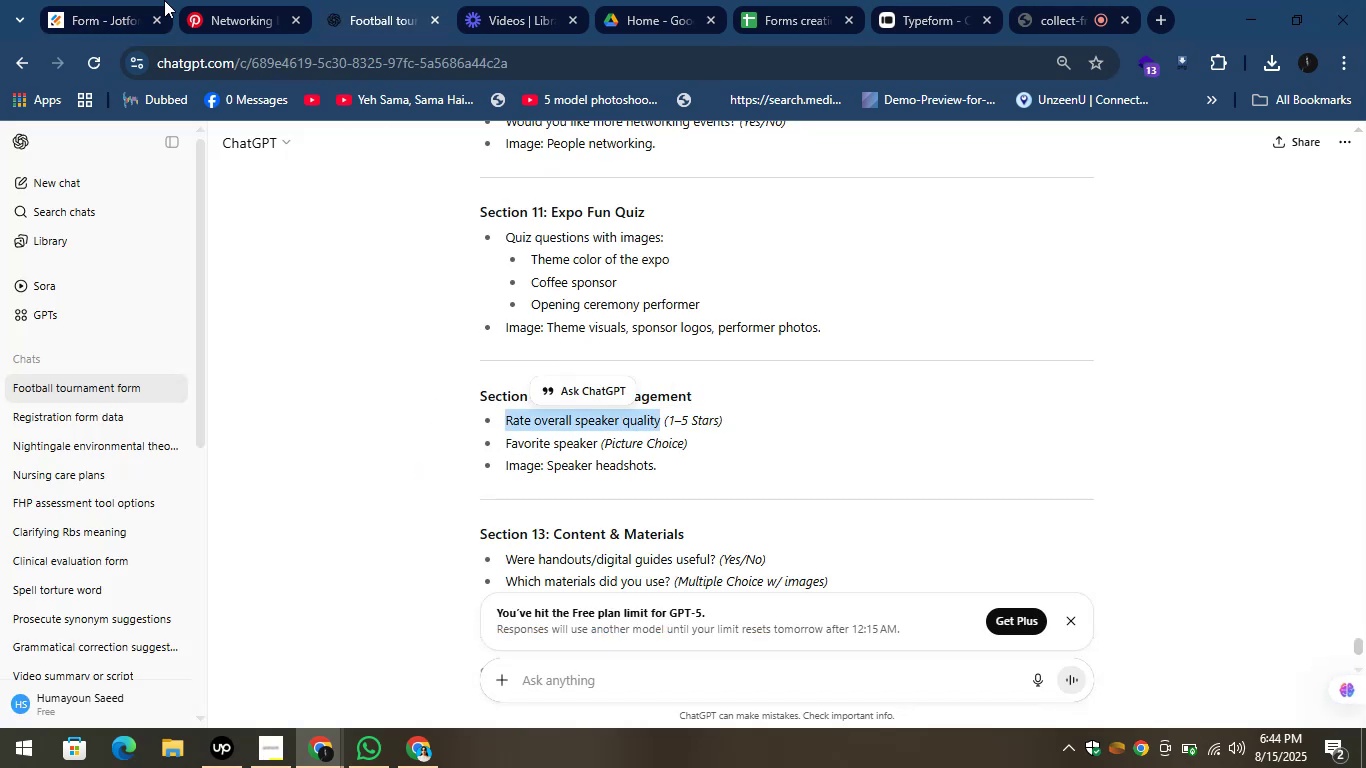 
left_click([48, 3])
 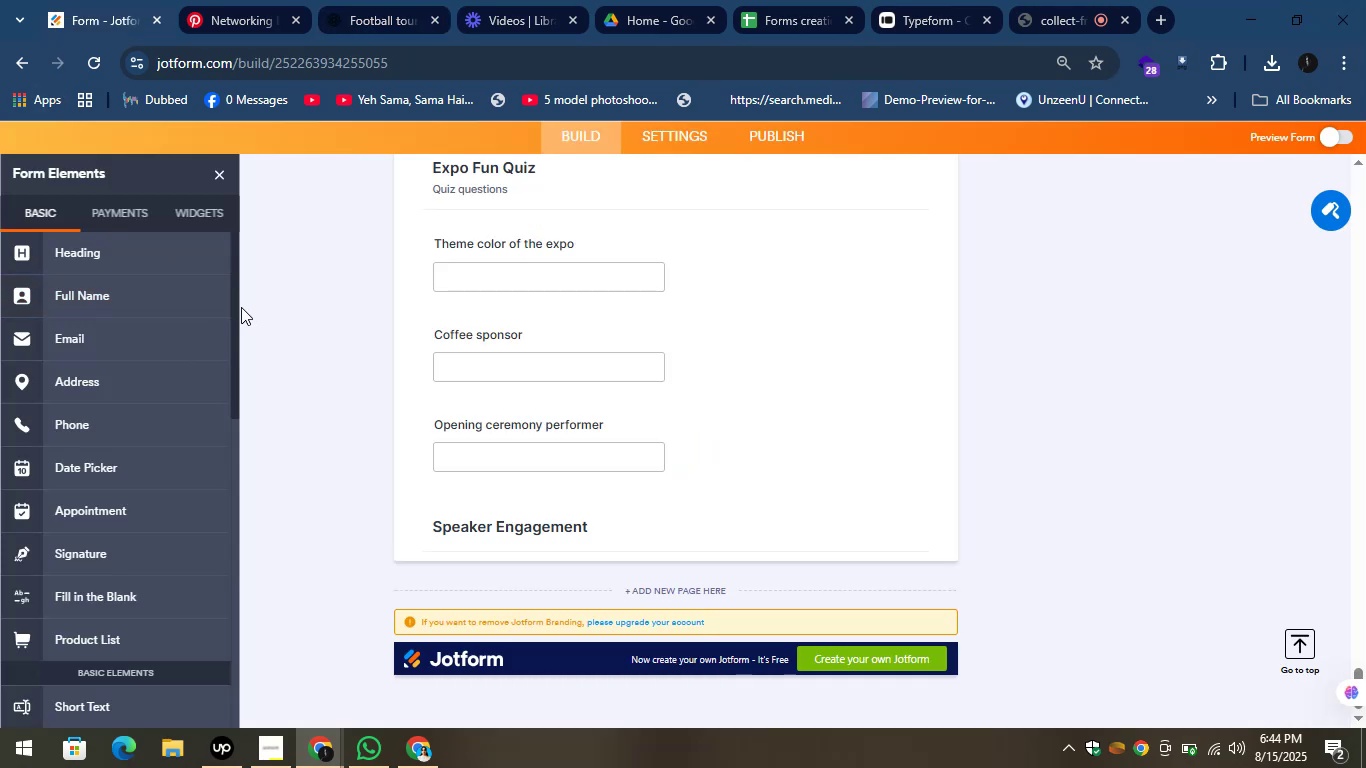 
left_click_drag(start_coordinate=[235, 312], to_coordinate=[202, 609])
 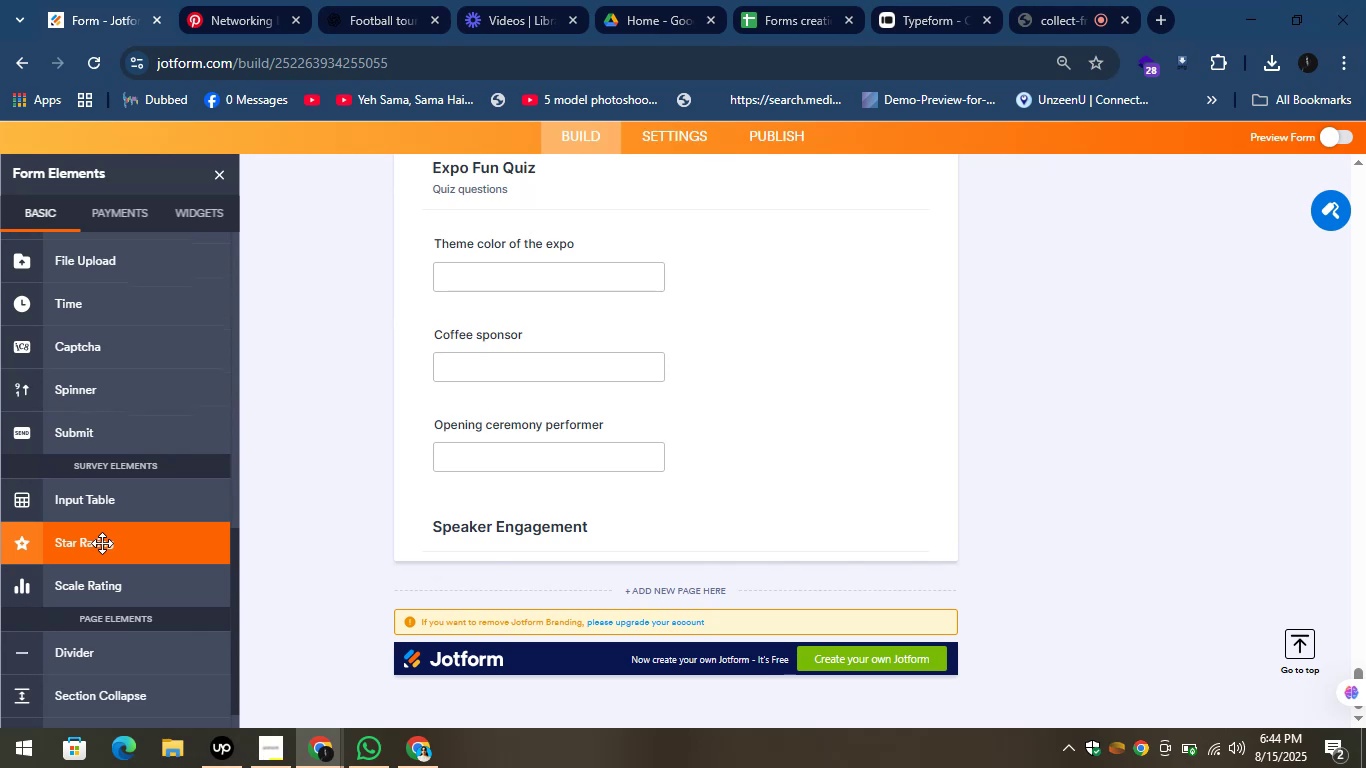 
left_click([102, 543])
 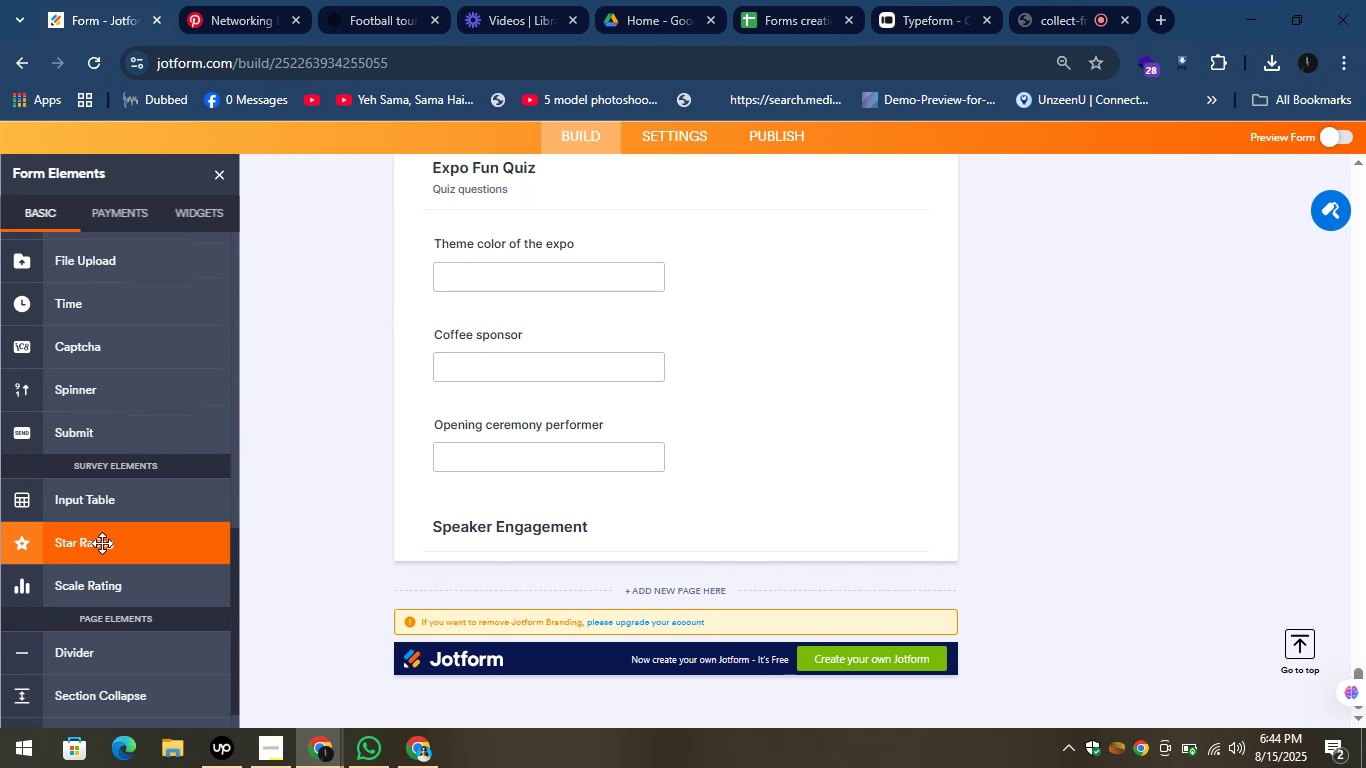 
left_click_drag(start_coordinate=[102, 543], to_coordinate=[543, 474])
 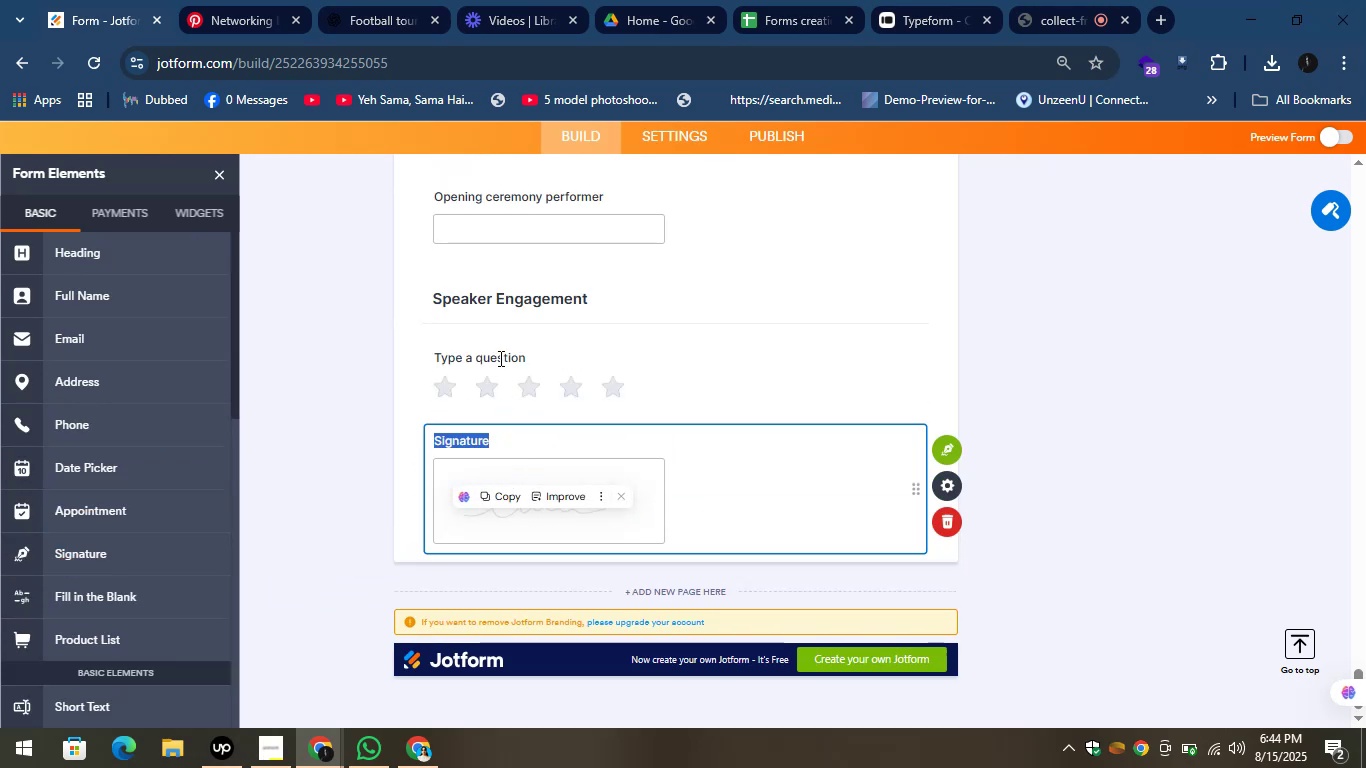 
key(Control+V)
 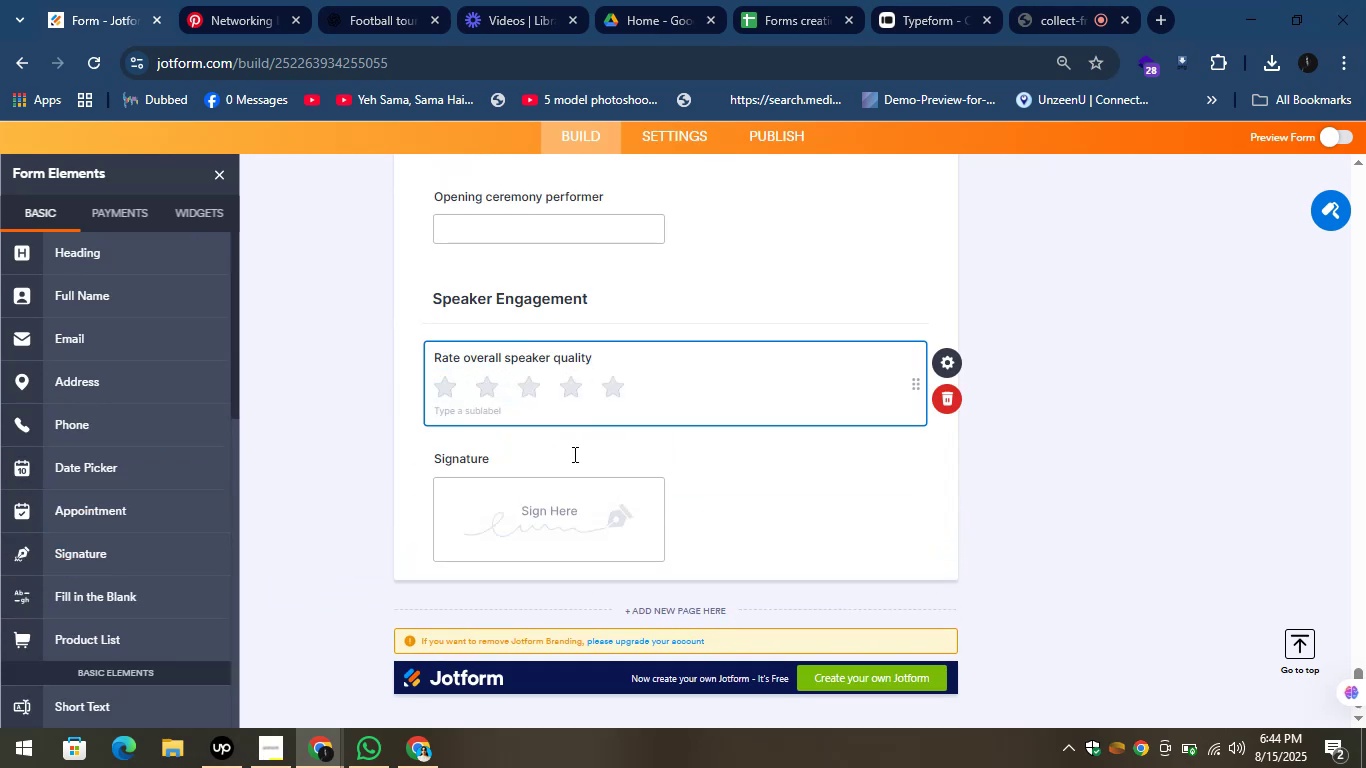 
left_click([605, 493])
 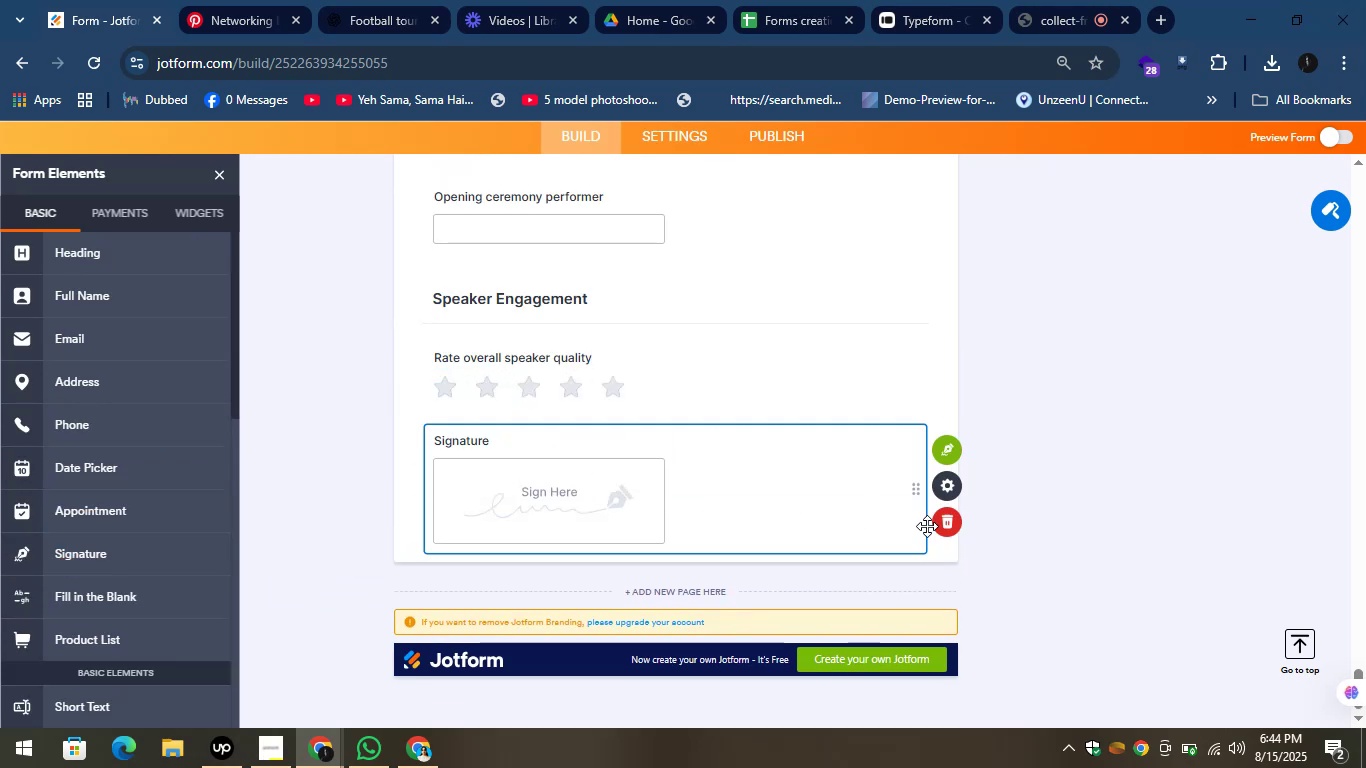 
left_click([938, 526])
 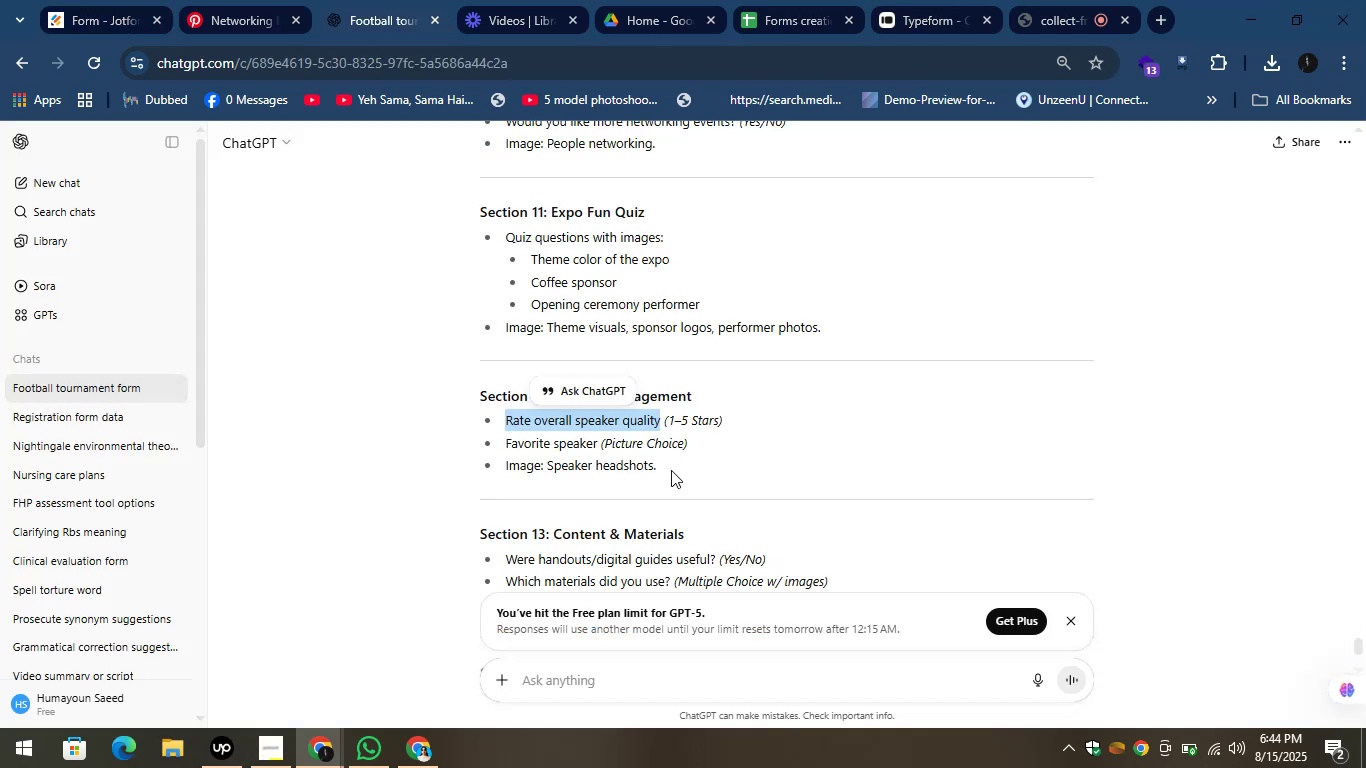 
left_click_drag(start_coordinate=[599, 440], to_coordinate=[504, 441])
 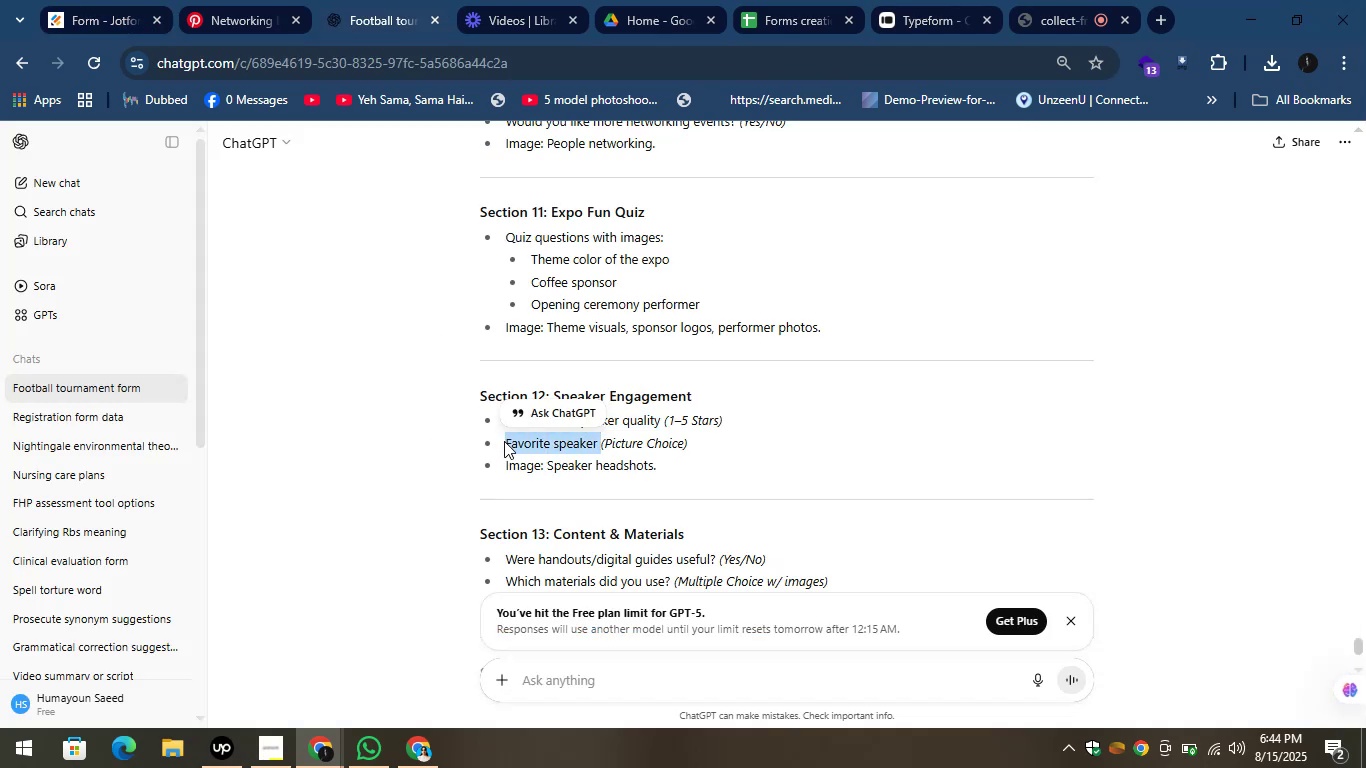 
key(Control+C)
 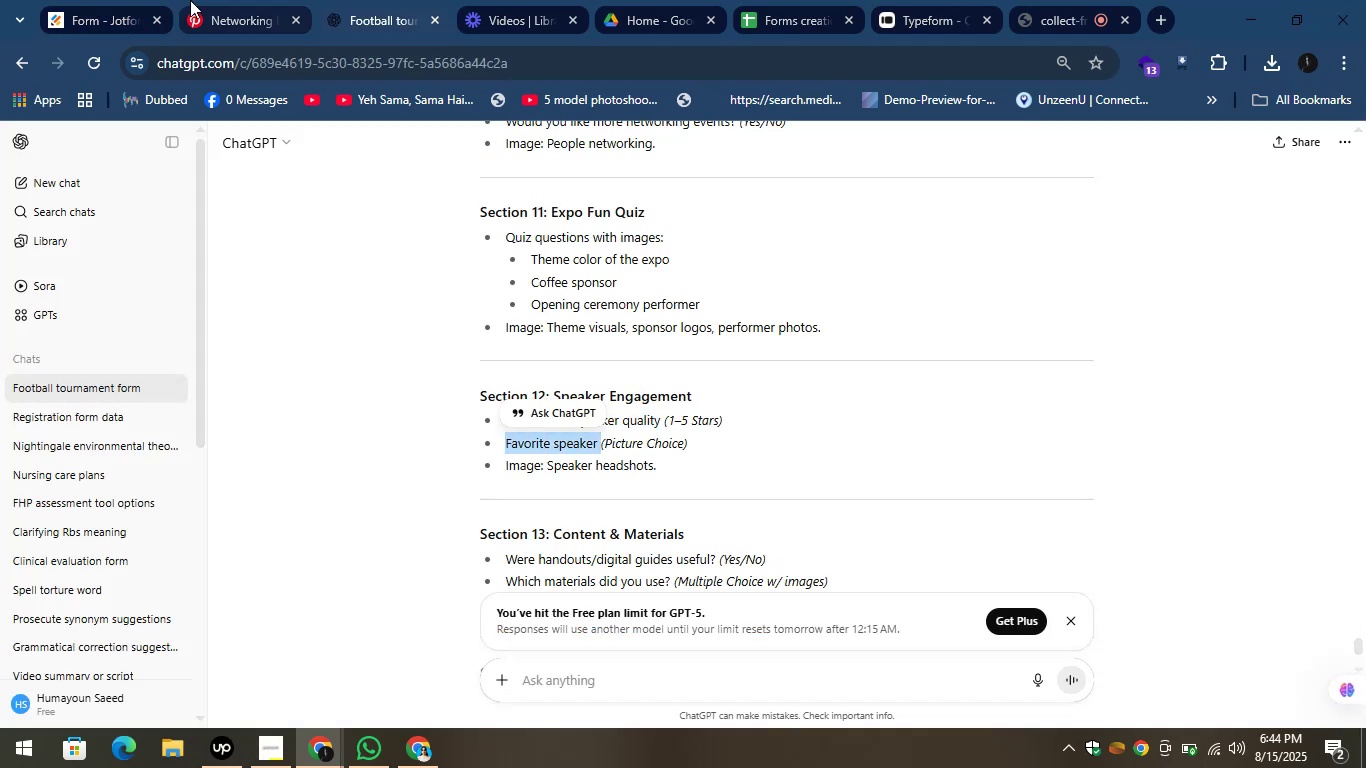 
left_click([126, 1])
 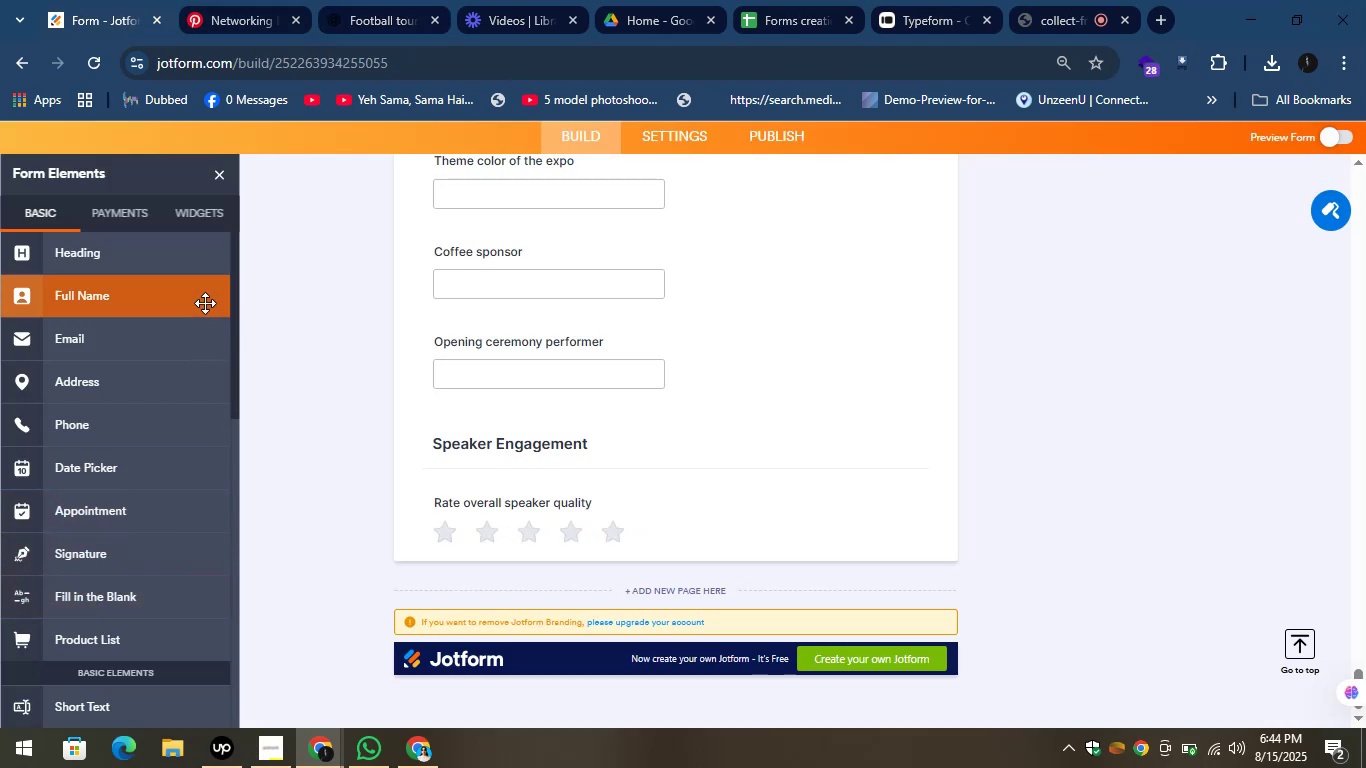 
left_click_drag(start_coordinate=[234, 340], to_coordinate=[223, 399])
 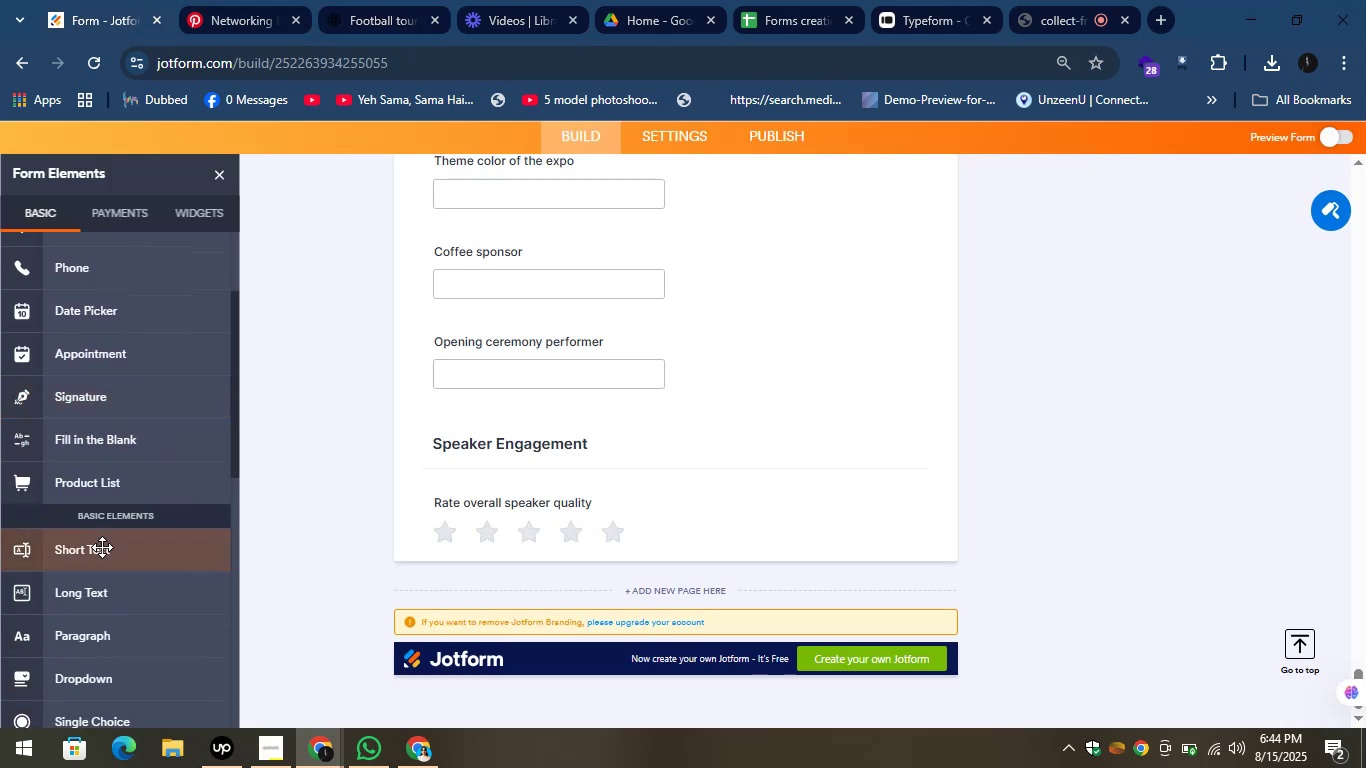 
left_click_drag(start_coordinate=[96, 553], to_coordinate=[427, 553])
 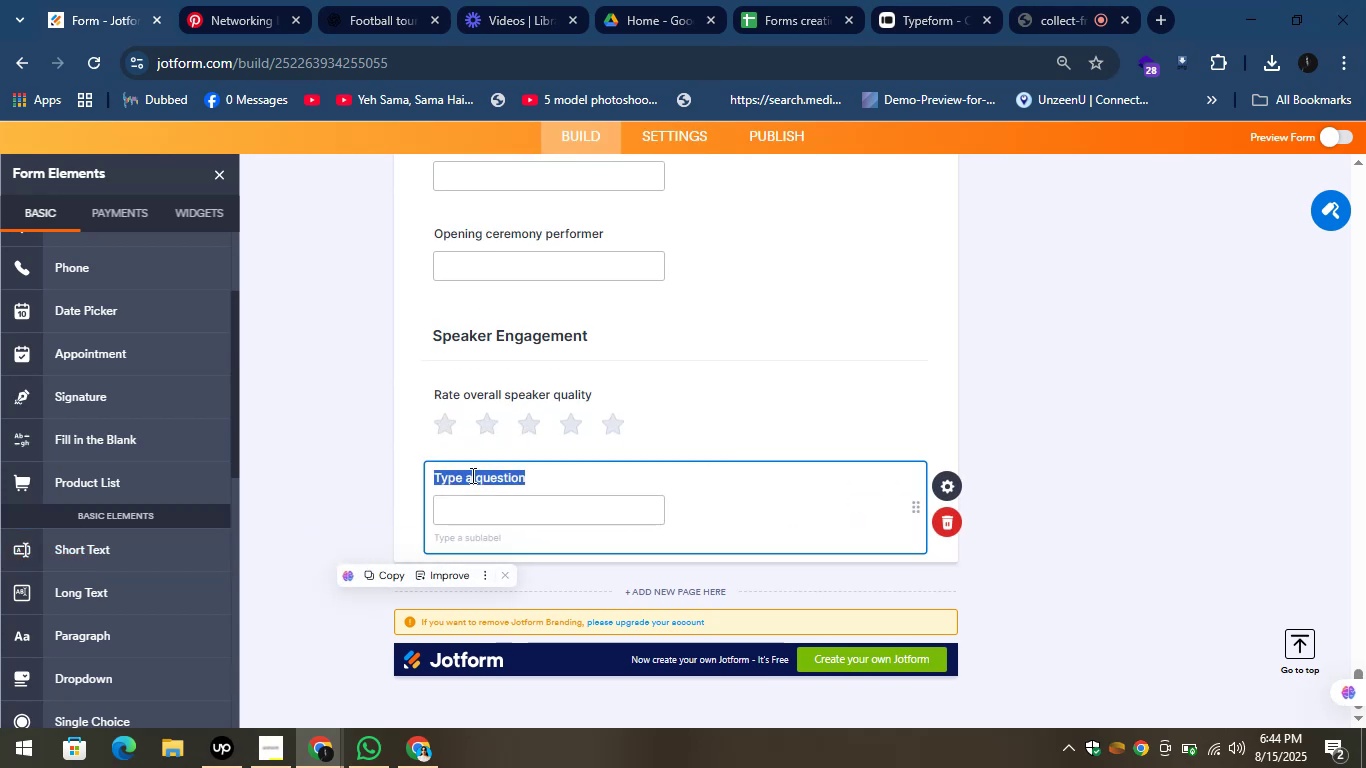 
key(Control+V)
 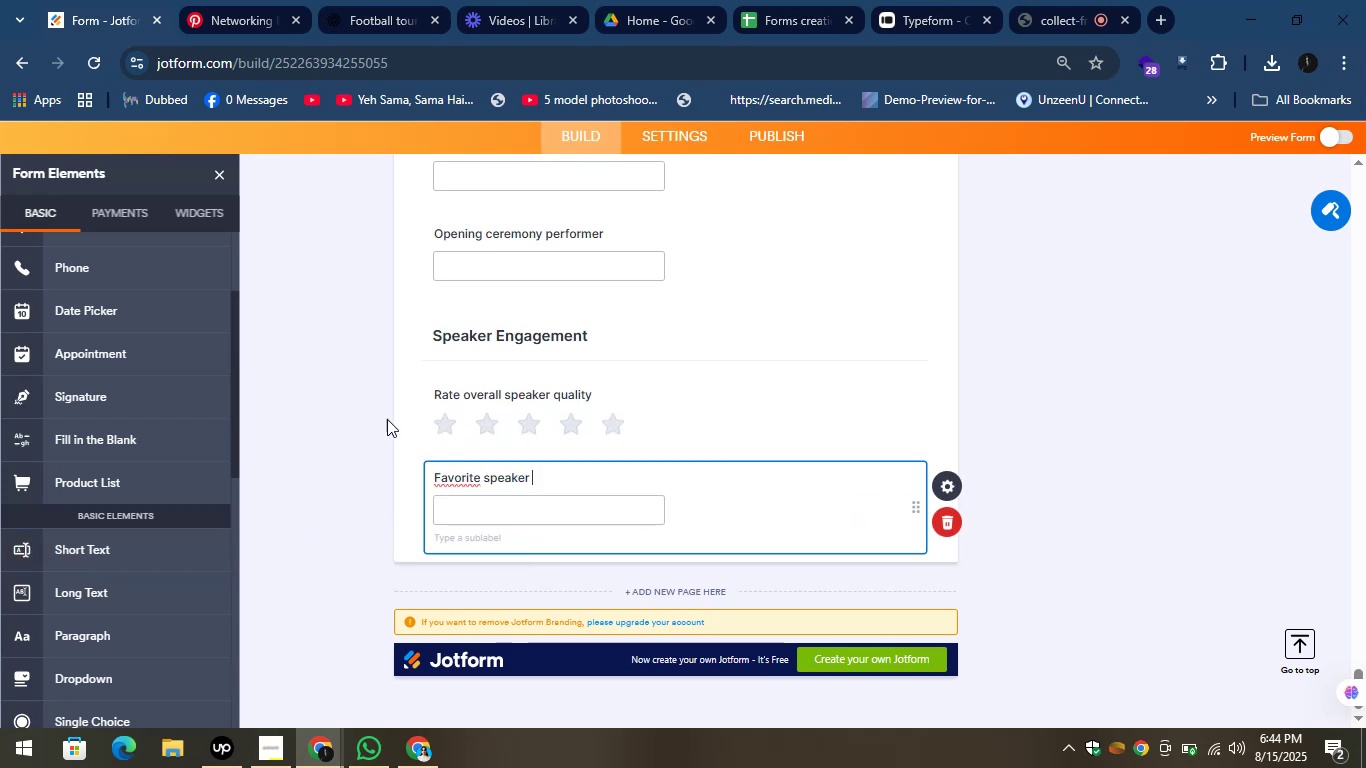 
left_click([419, 441])
 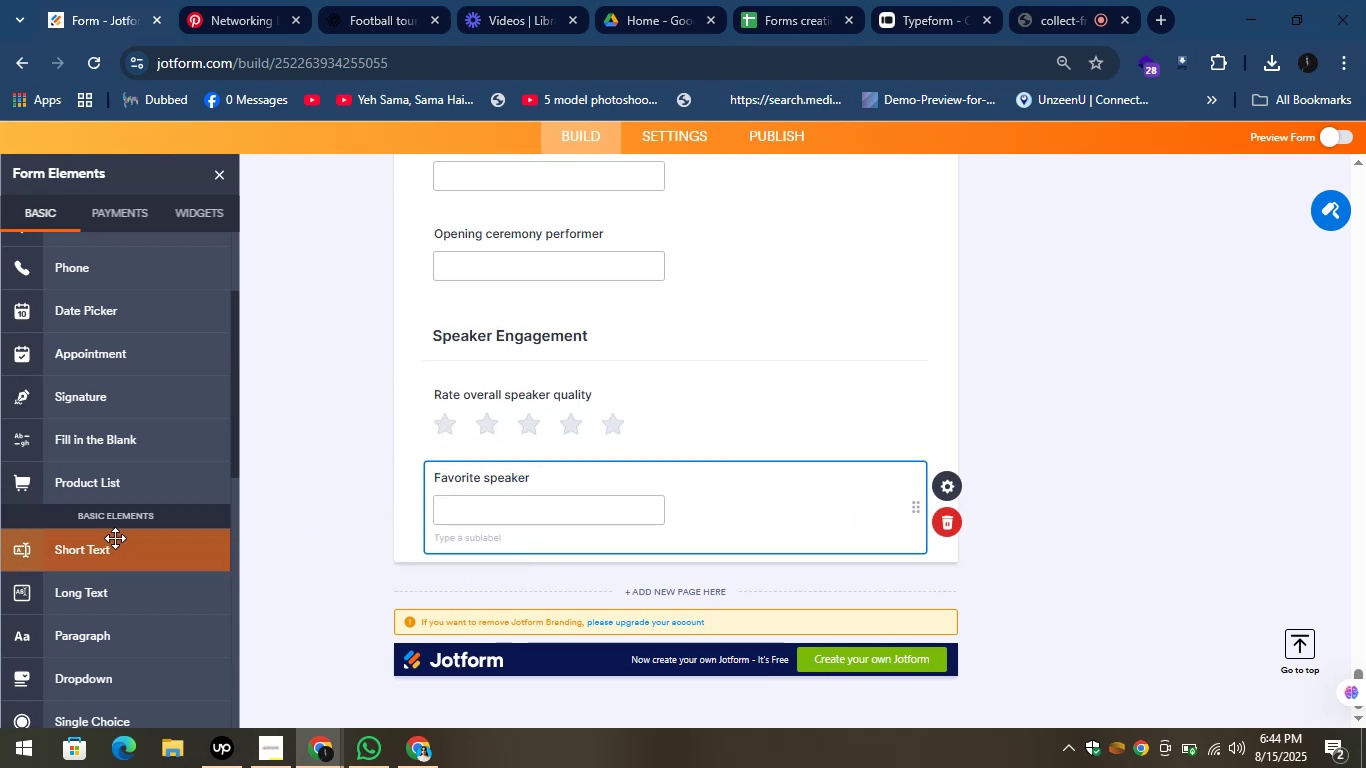 
left_click_drag(start_coordinate=[103, 550], to_coordinate=[529, 566])
 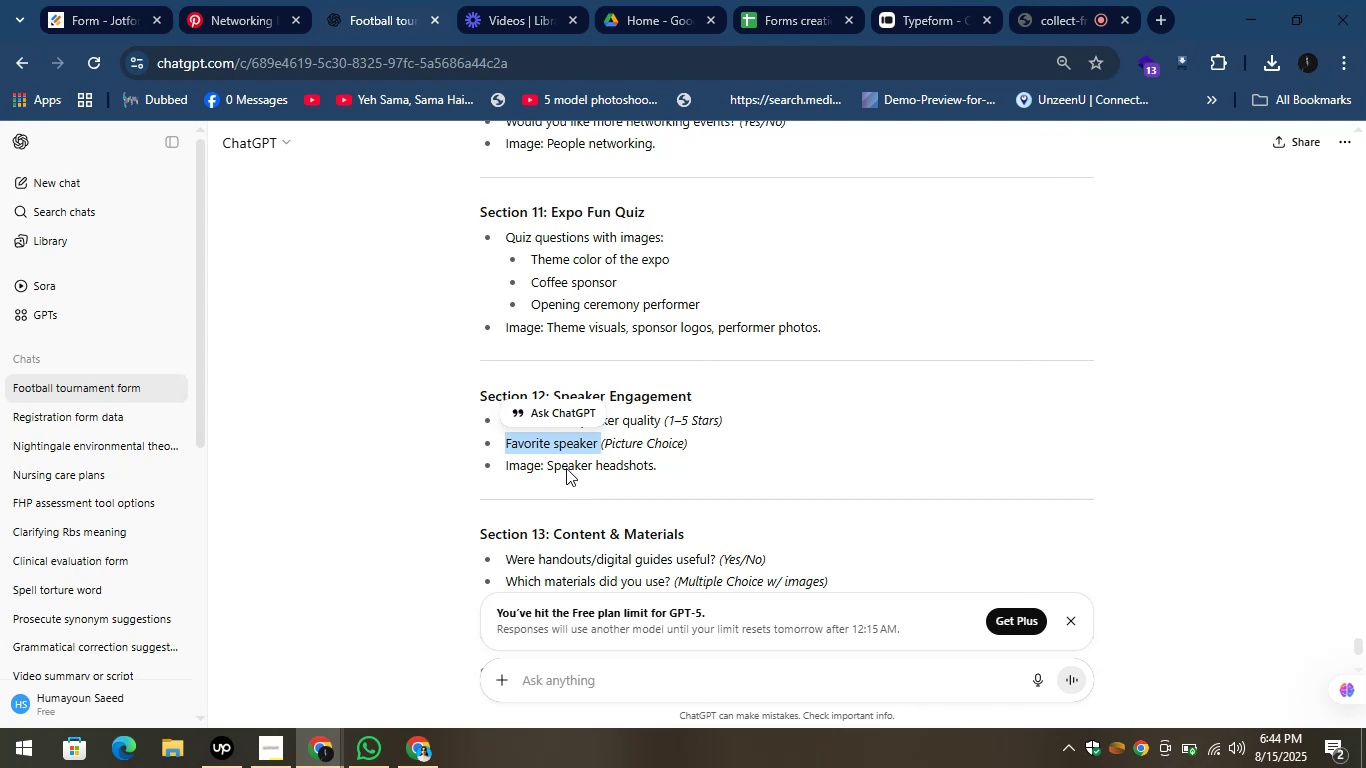 
left_click([614, 480])
 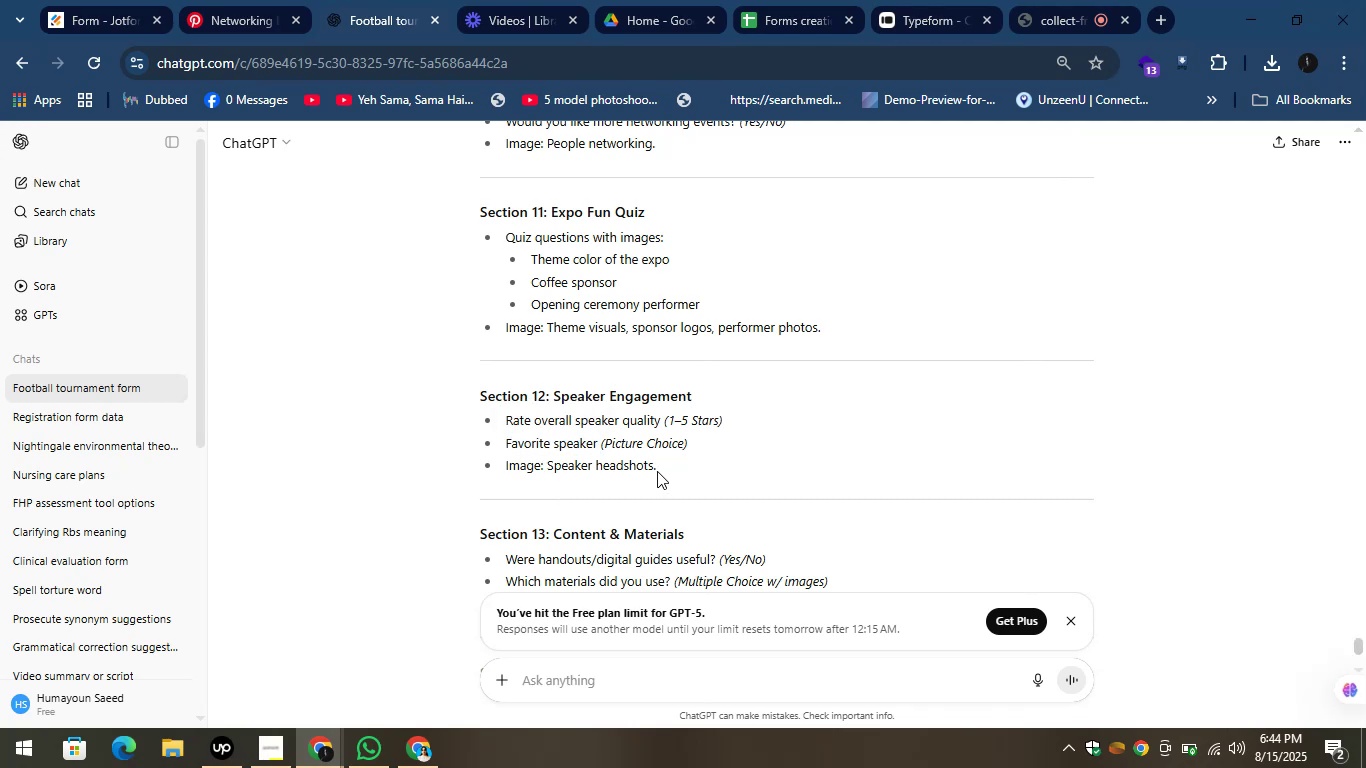 
left_click_drag(start_coordinate=[663, 467], to_coordinate=[547, 474])
 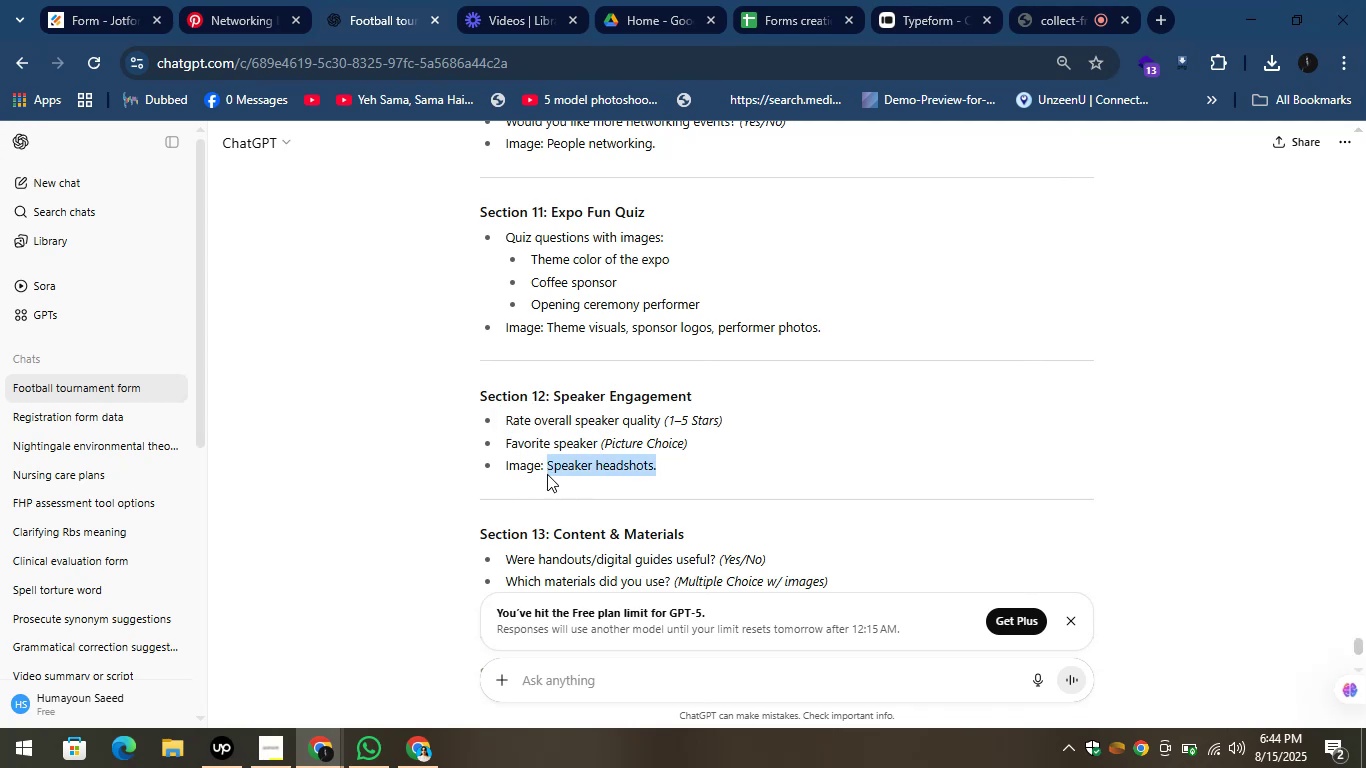 
key(Control+C)
 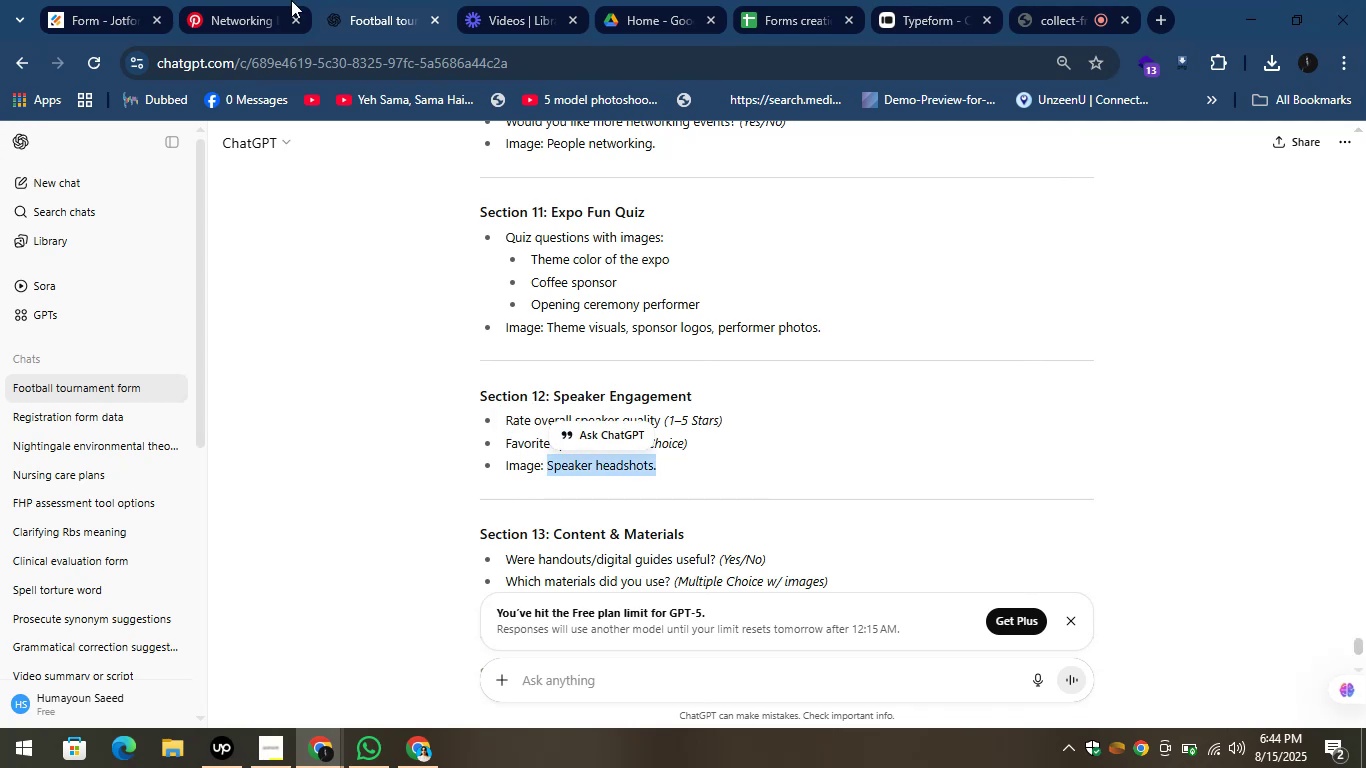 
left_click([245, 0])
 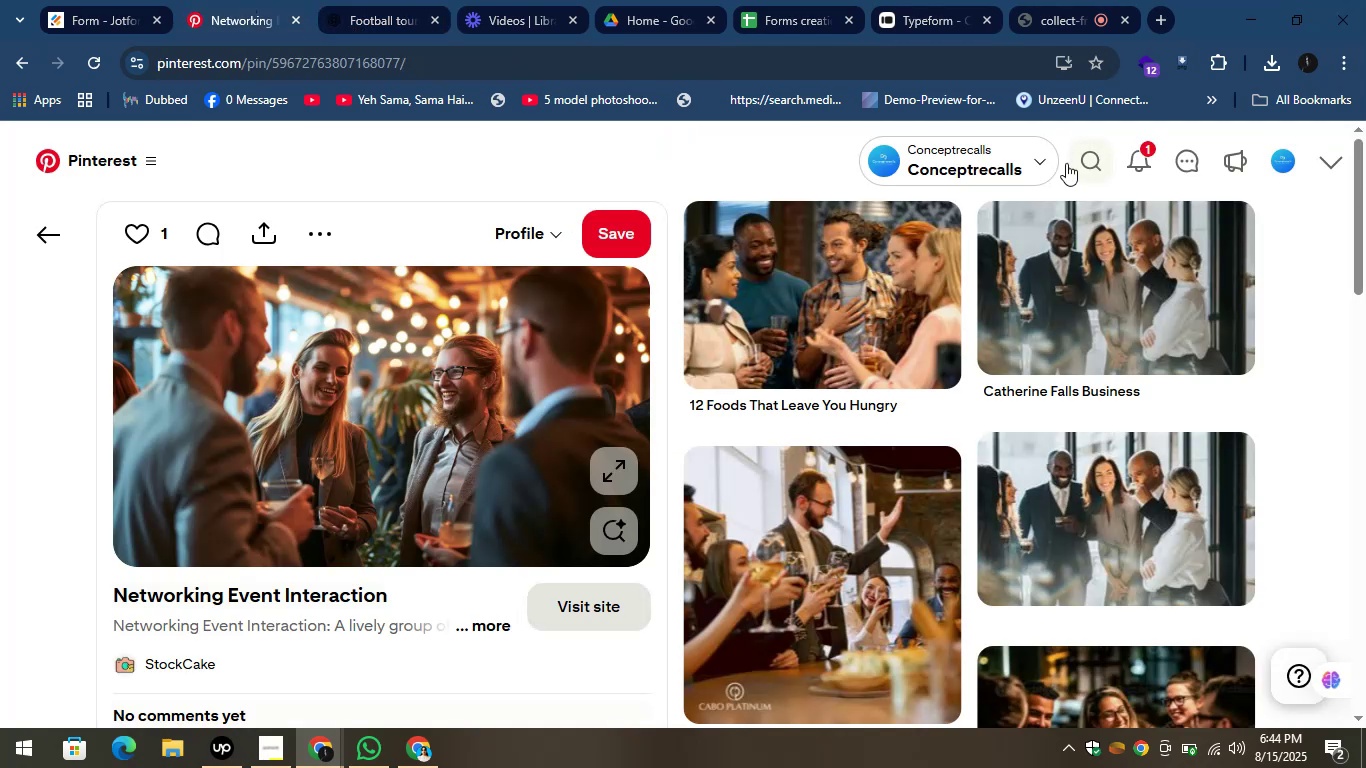 
key(Control+V)
 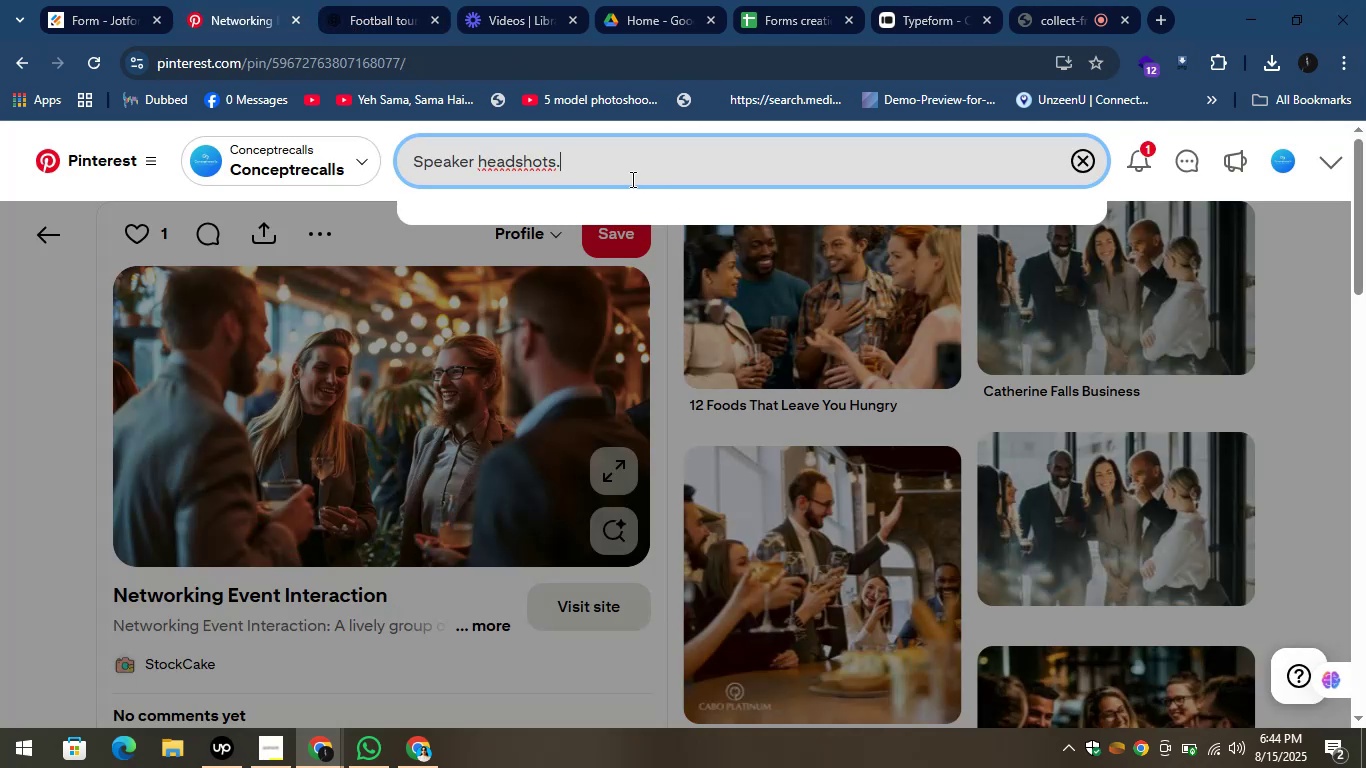 
key(Enter)
 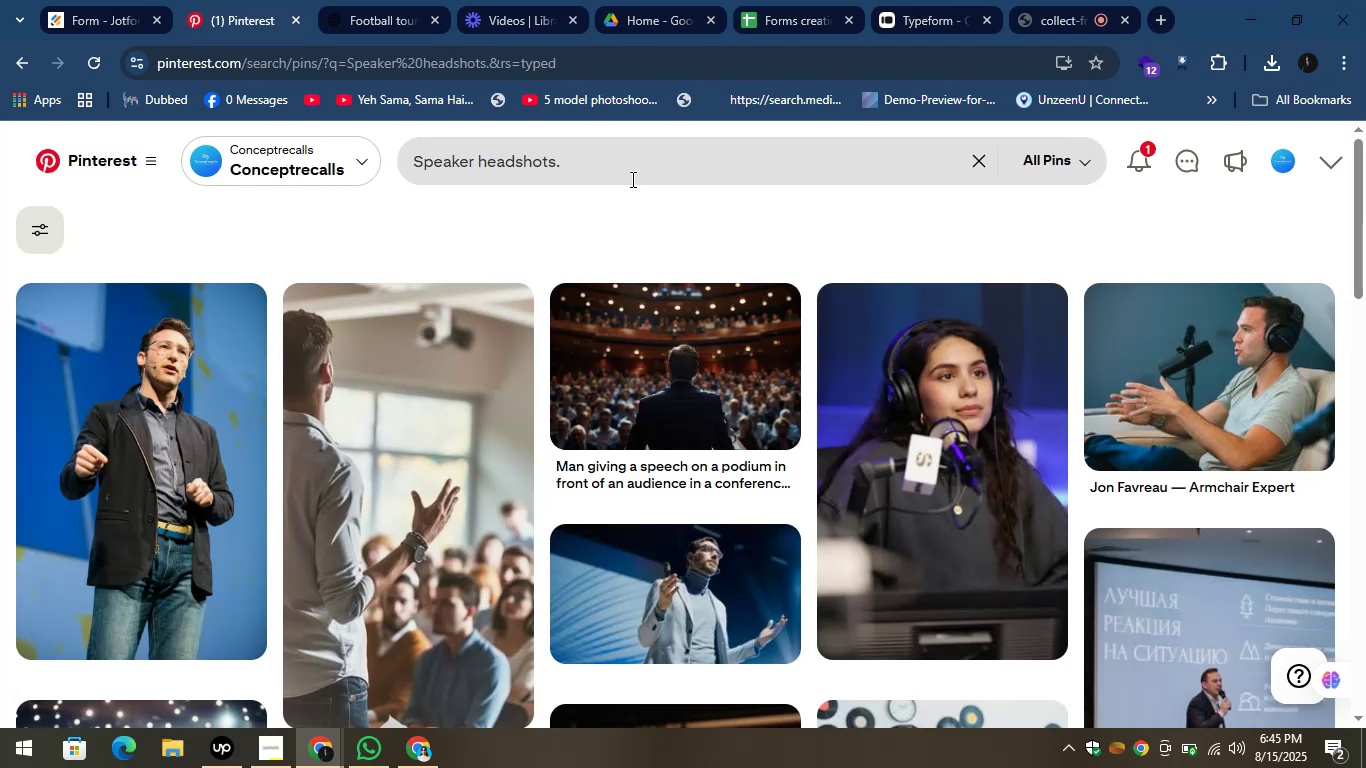 
wait(7.09)
 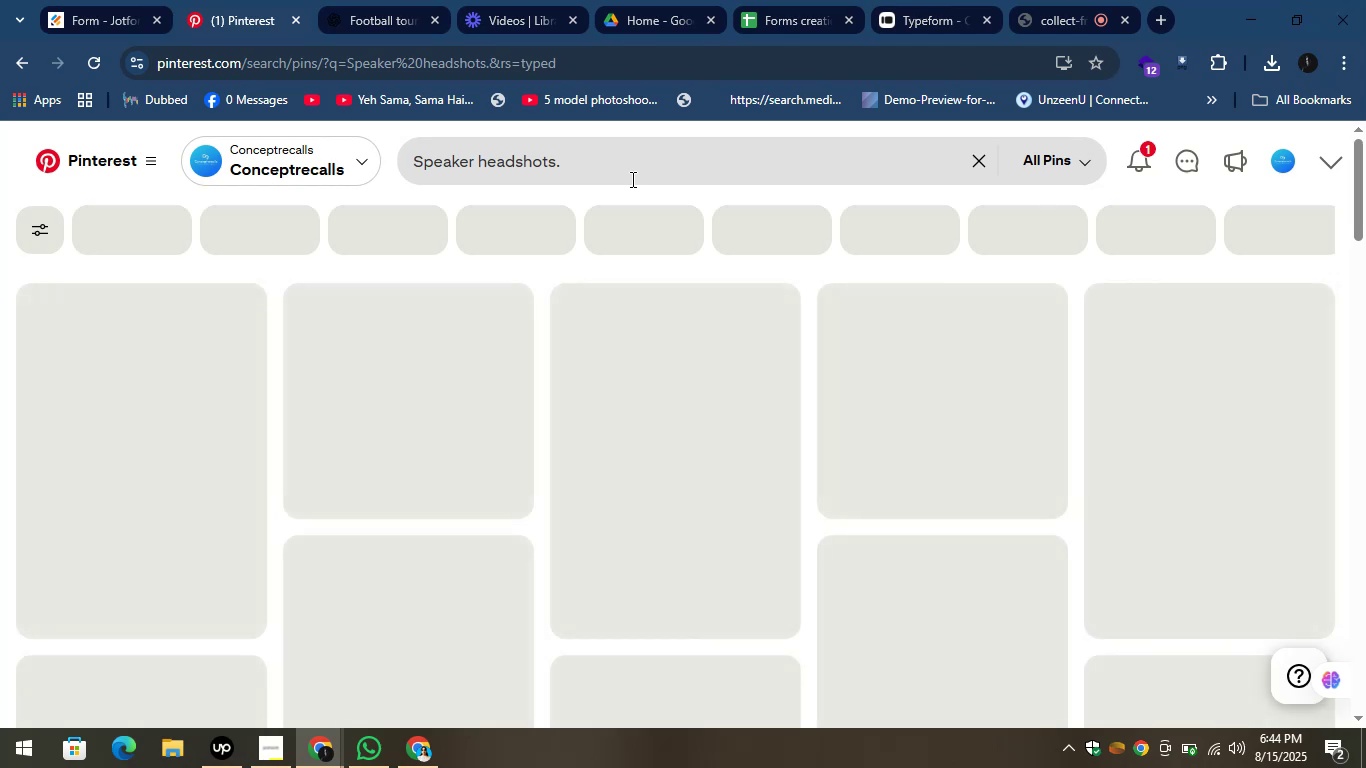 
left_click_drag(start_coordinate=[1360, 216], to_coordinate=[1343, 293])
 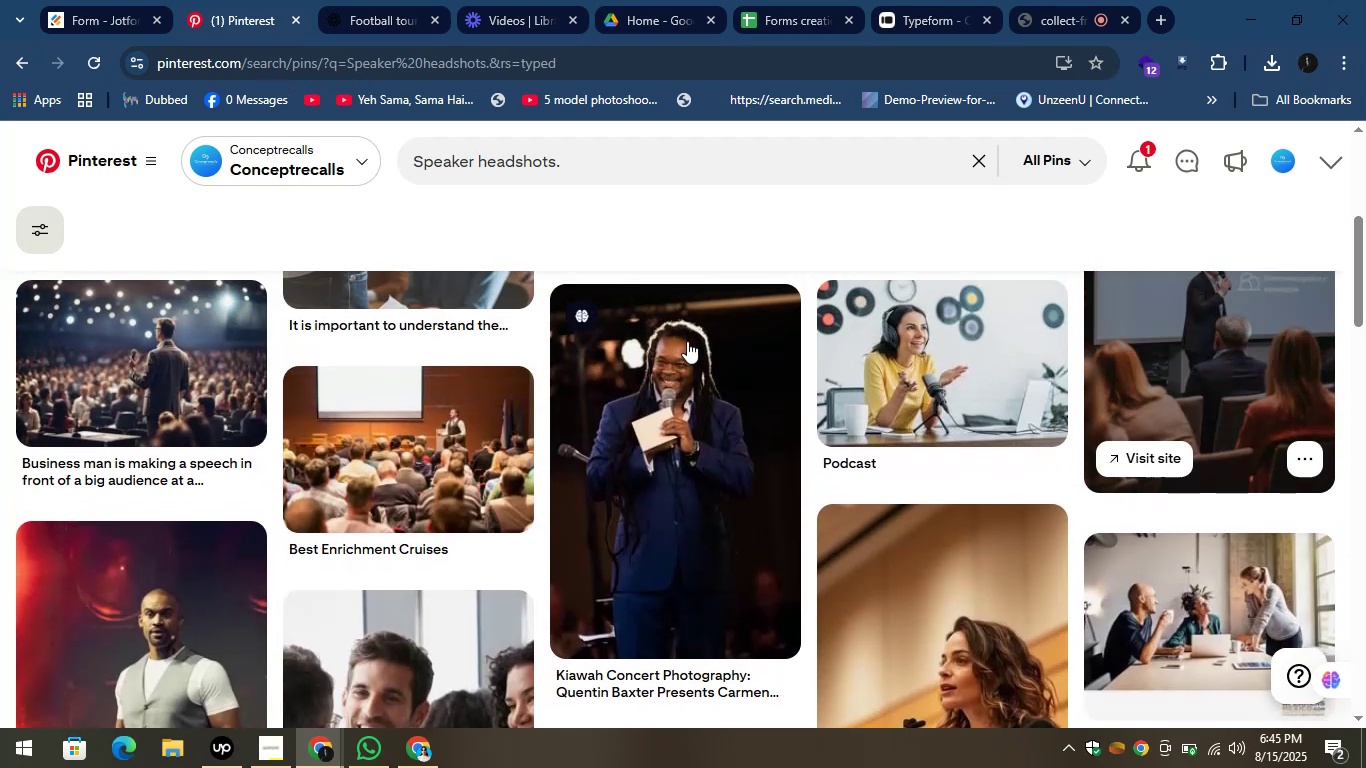 
left_click([684, 345])
 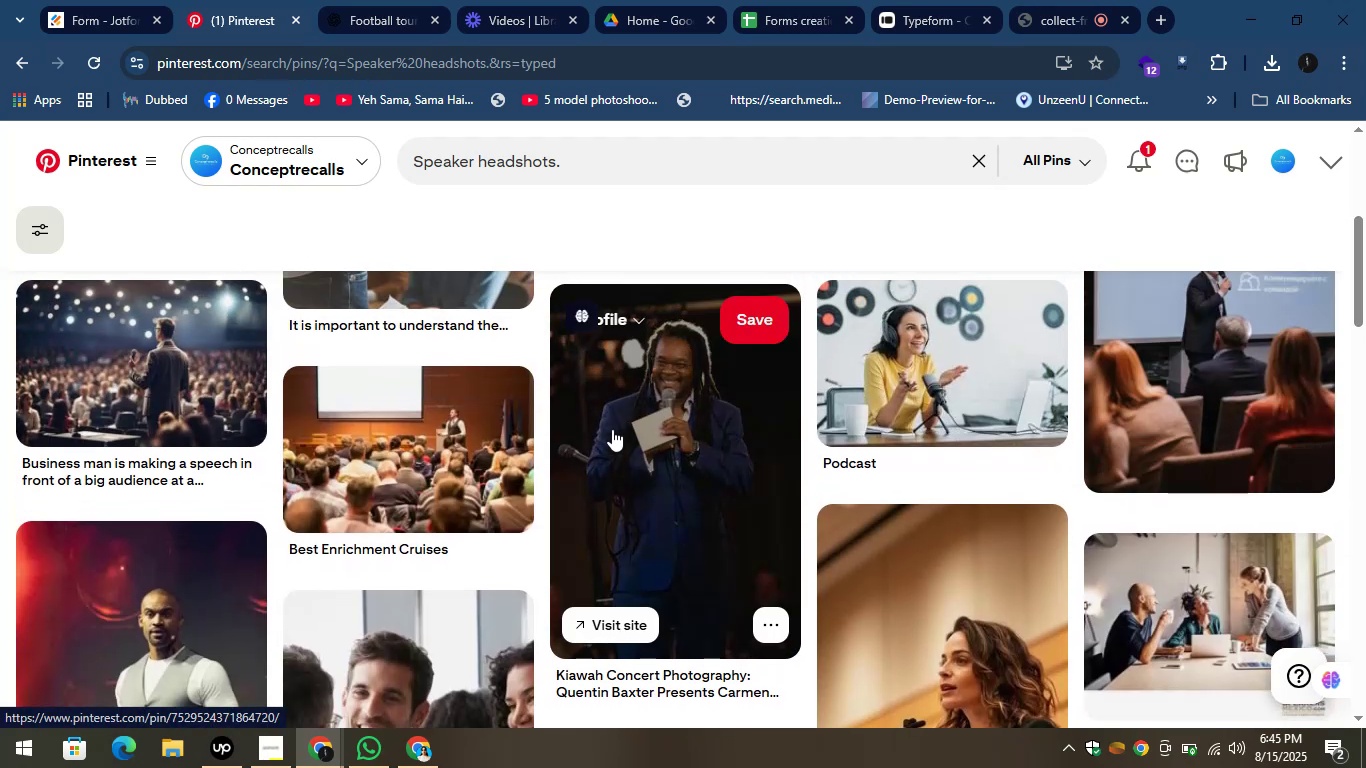 
left_click([612, 429])
 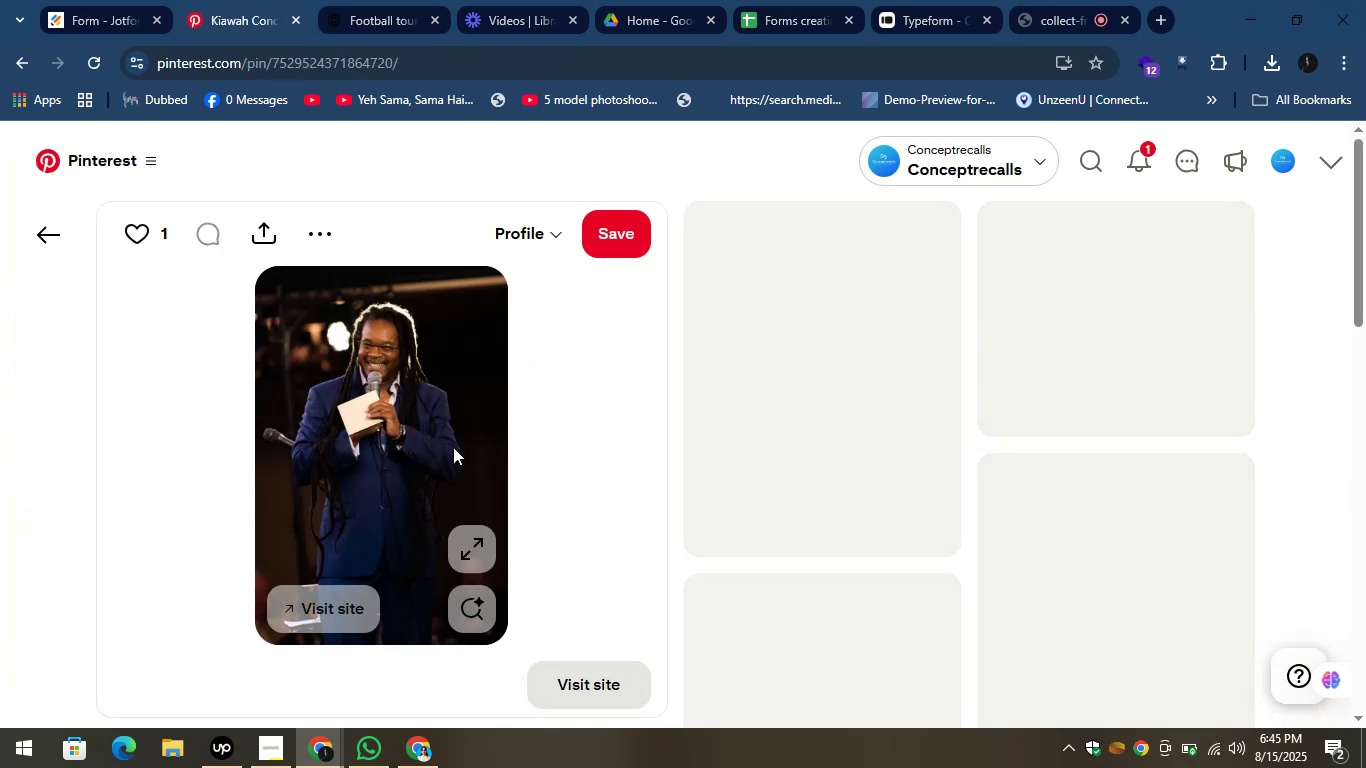 
right_click([361, 436])
 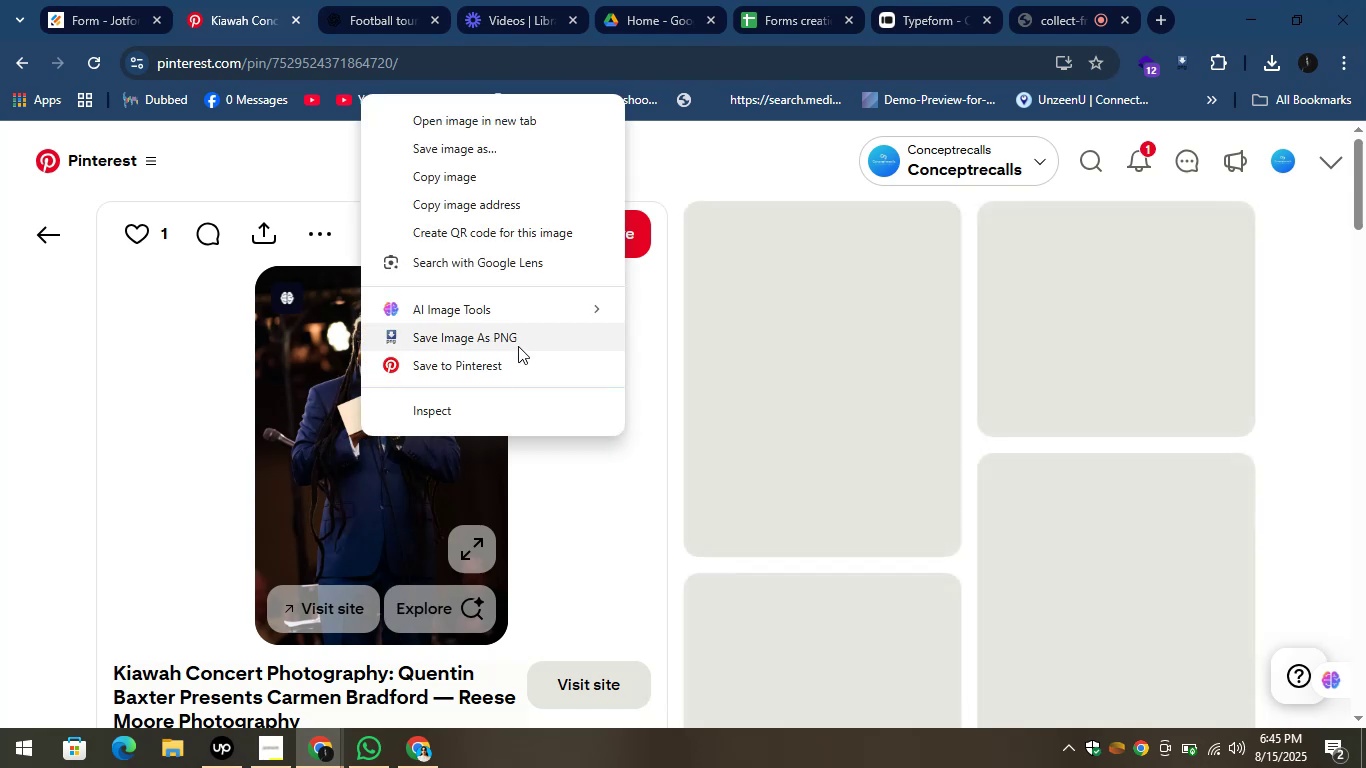 
left_click([518, 346])
 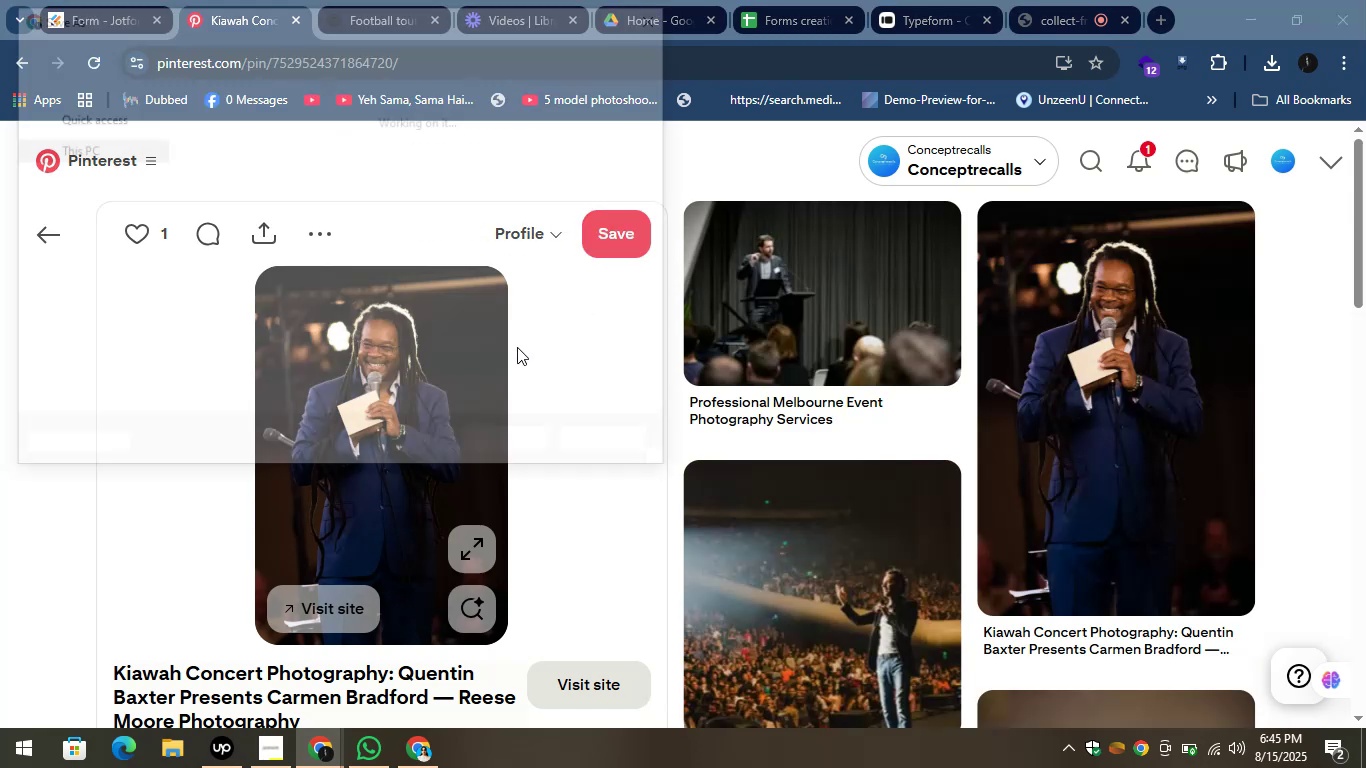 
left_click([507, 447])
 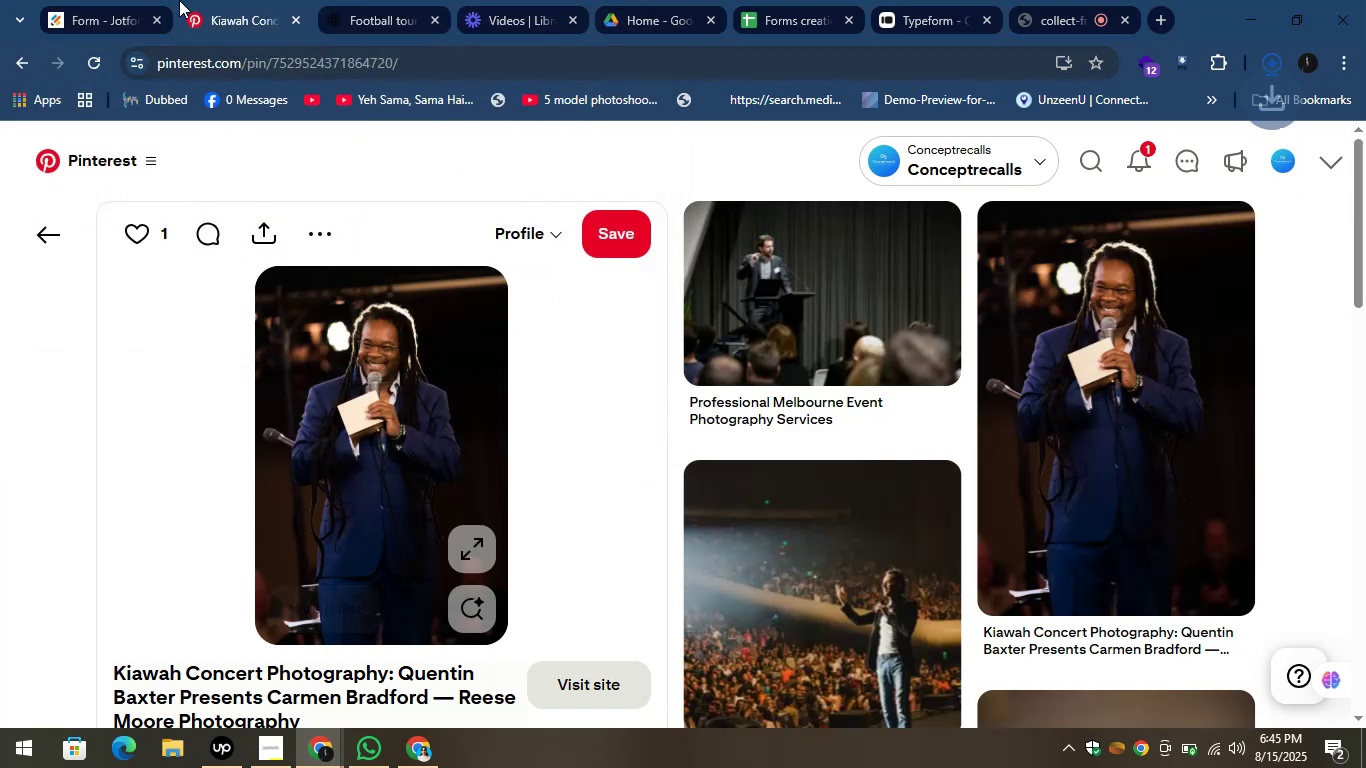 
left_click([110, 0])
 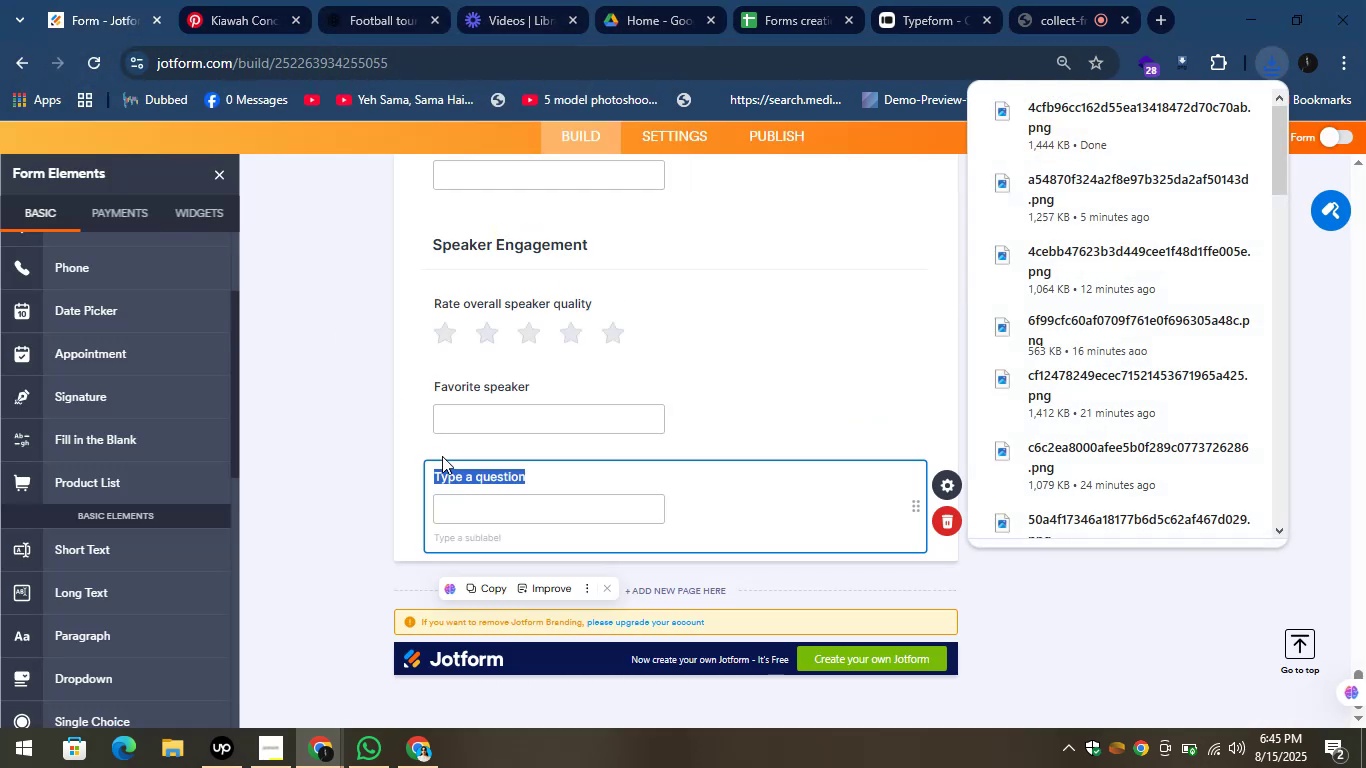 
left_click([360, 8])
 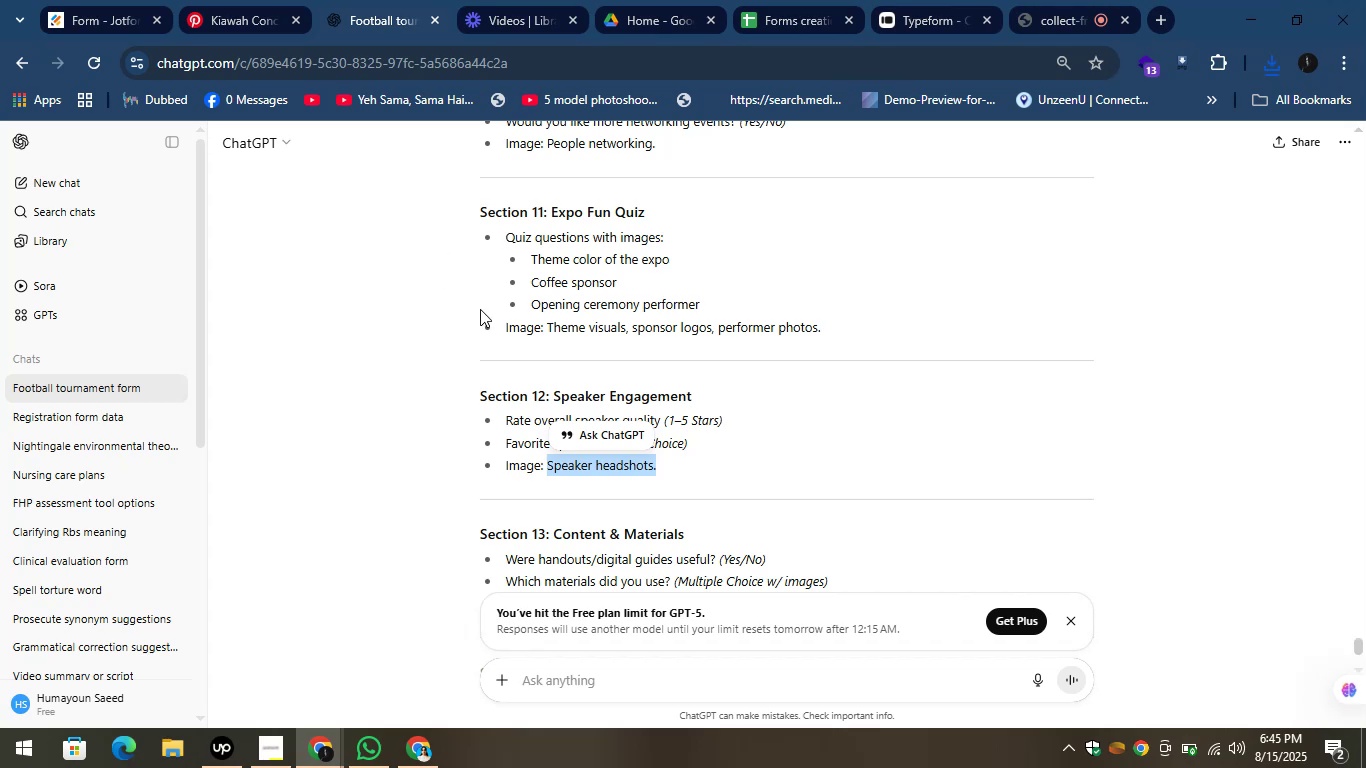 
left_click([466, 280])
 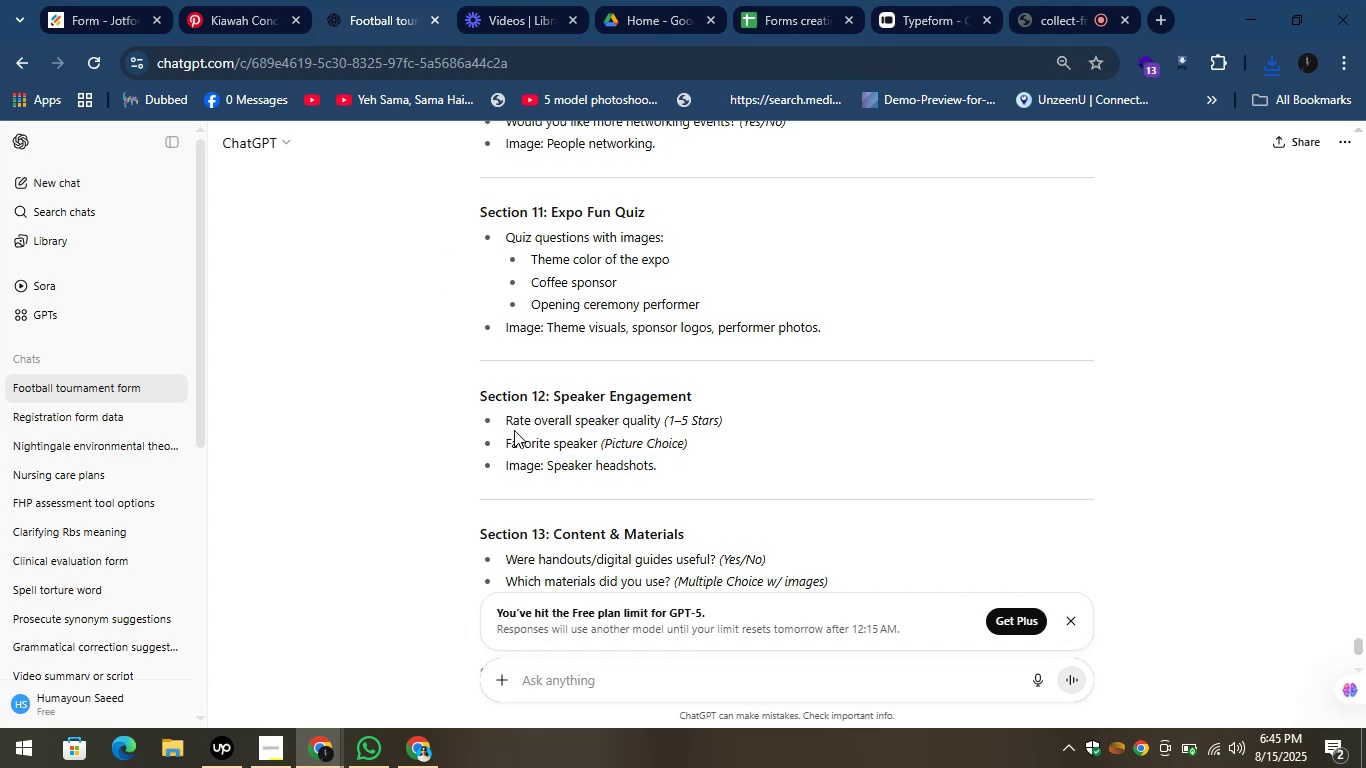 
left_click_drag(start_coordinate=[507, 440], to_coordinate=[599, 444])
 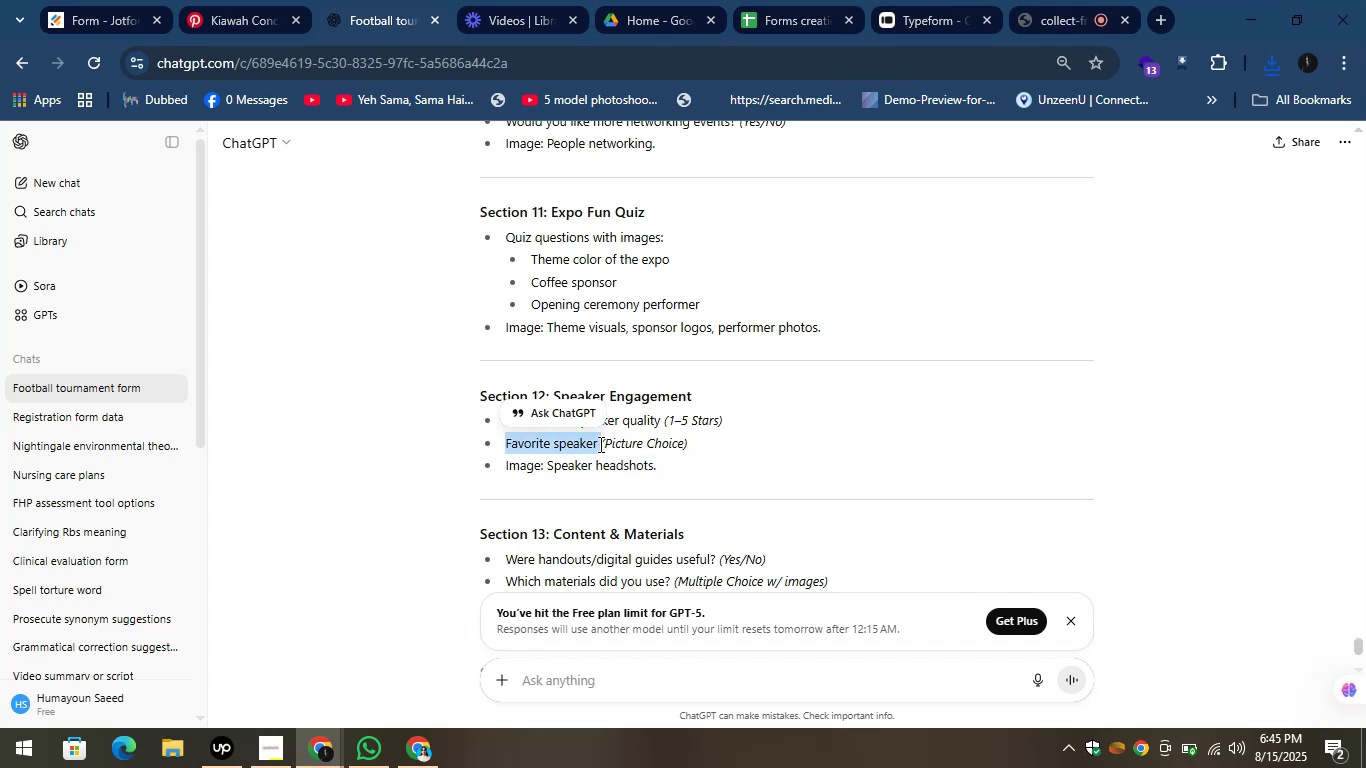 
key(Control+C)
 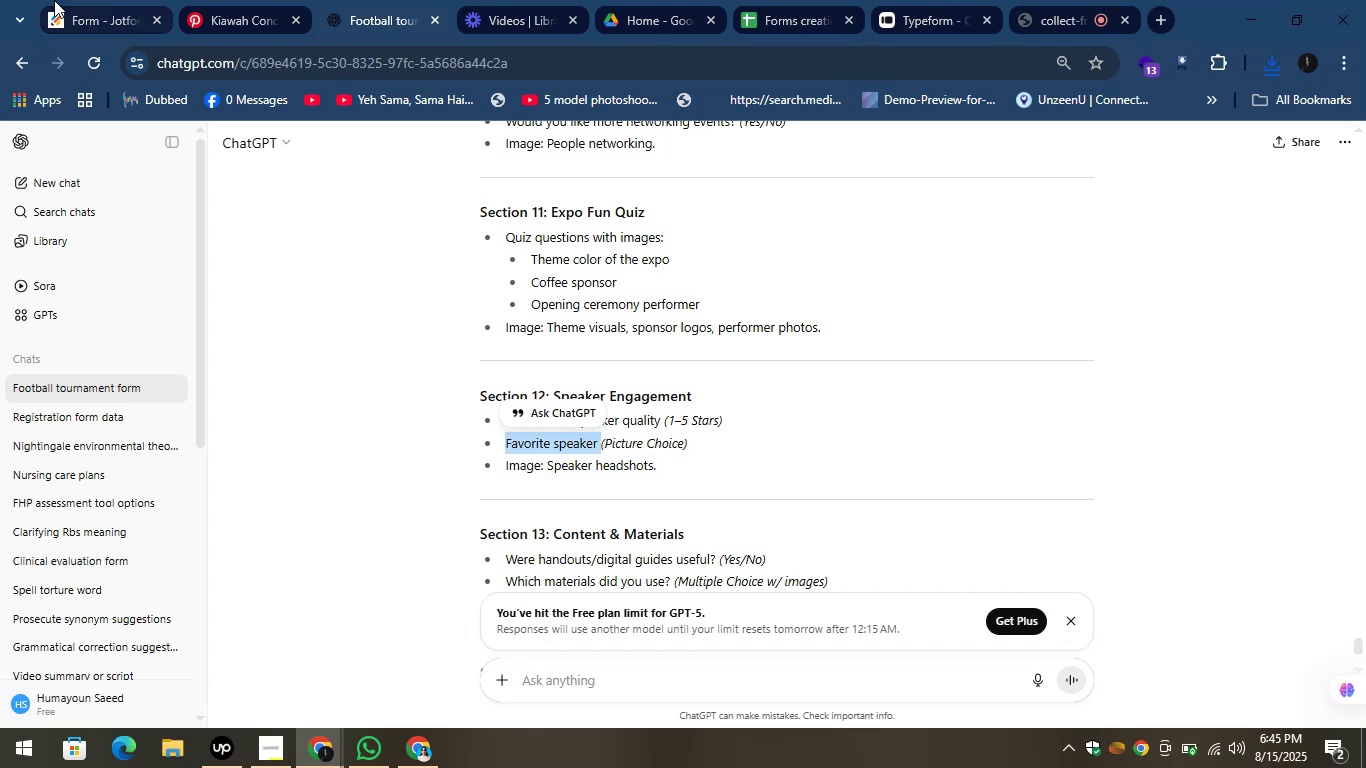 
left_click([54, 0])
 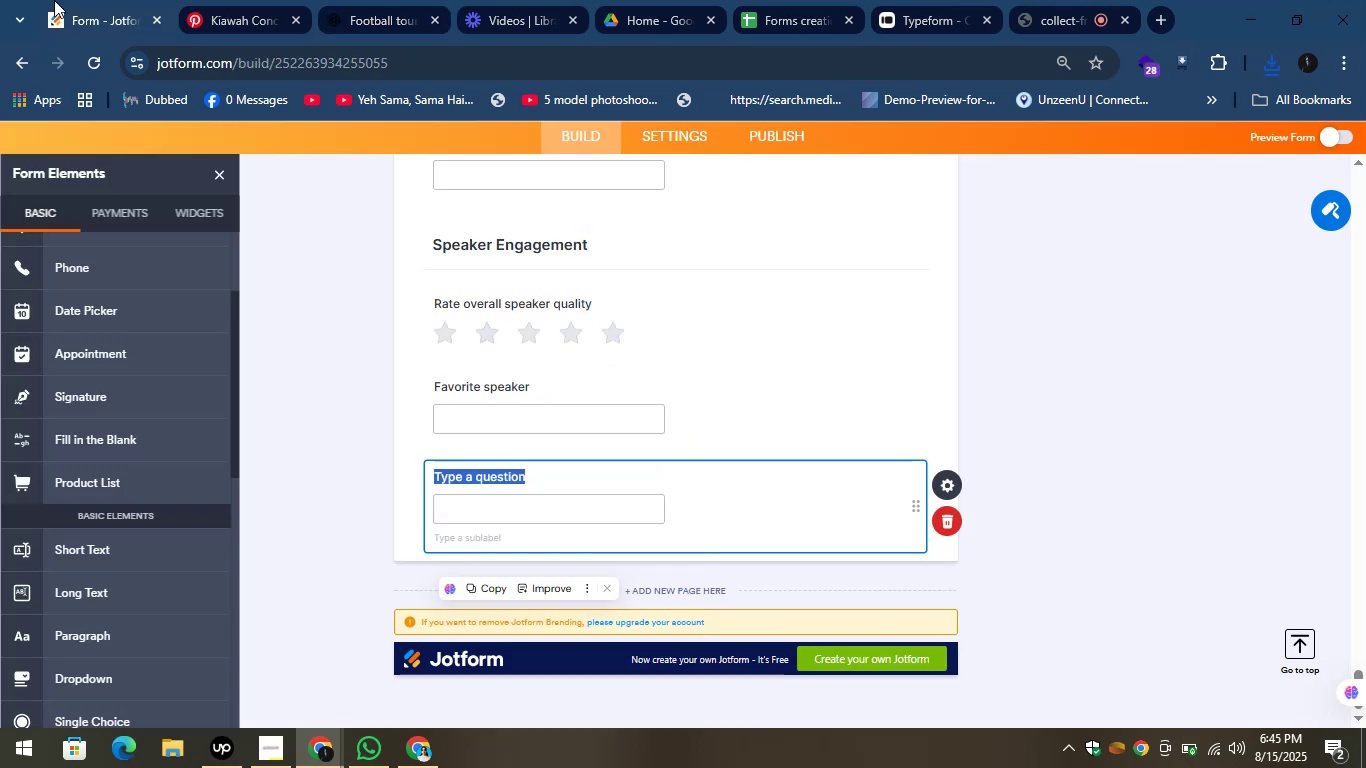 
left_click_drag(start_coordinate=[54, 0], to_coordinate=[507, 222])
 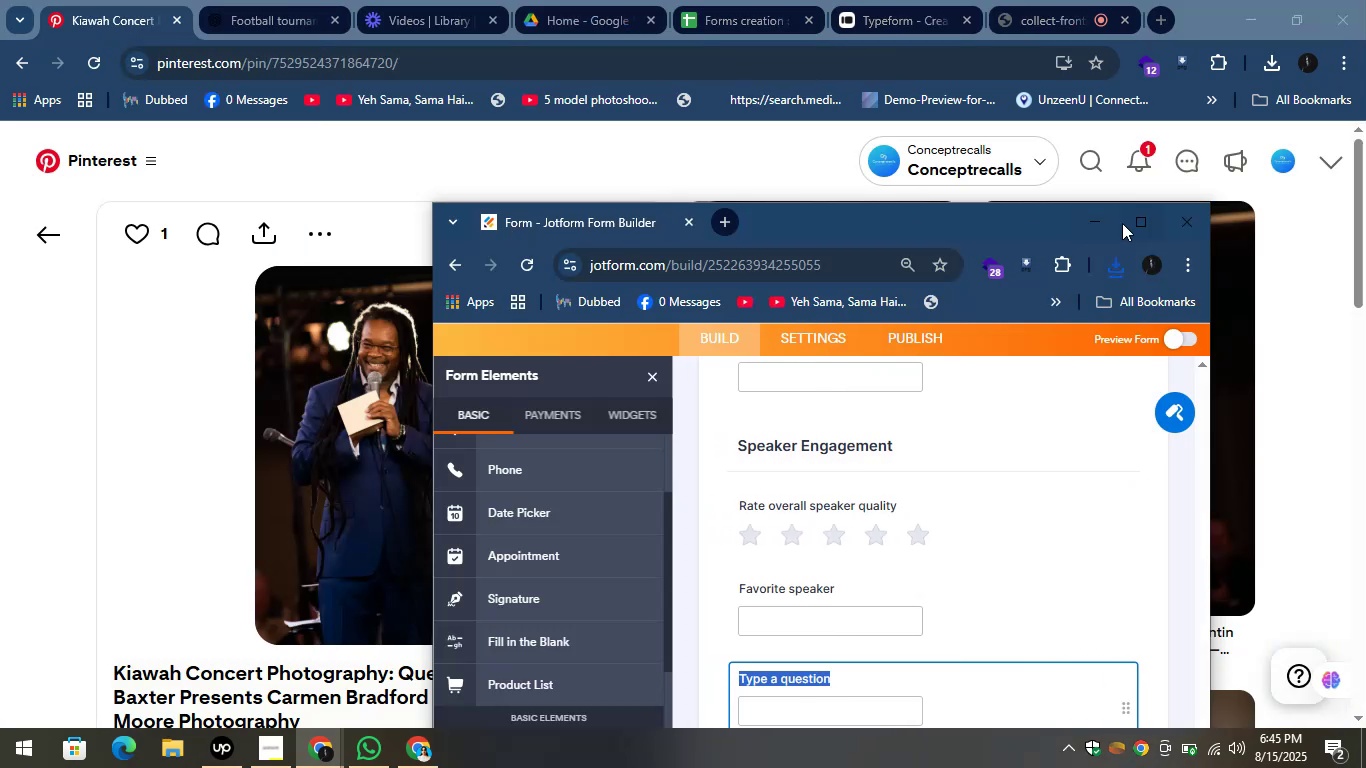 
wait(8.21)
 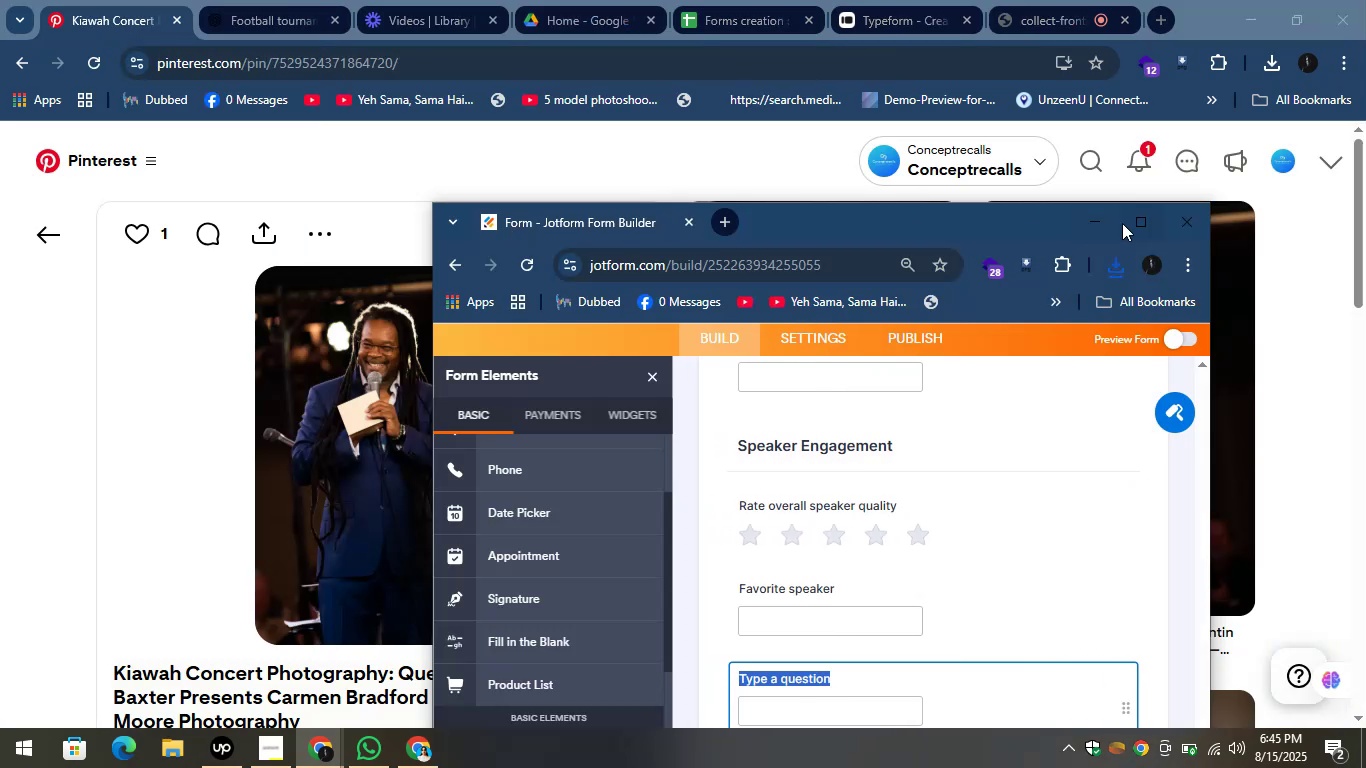 
left_click([395, 57])
 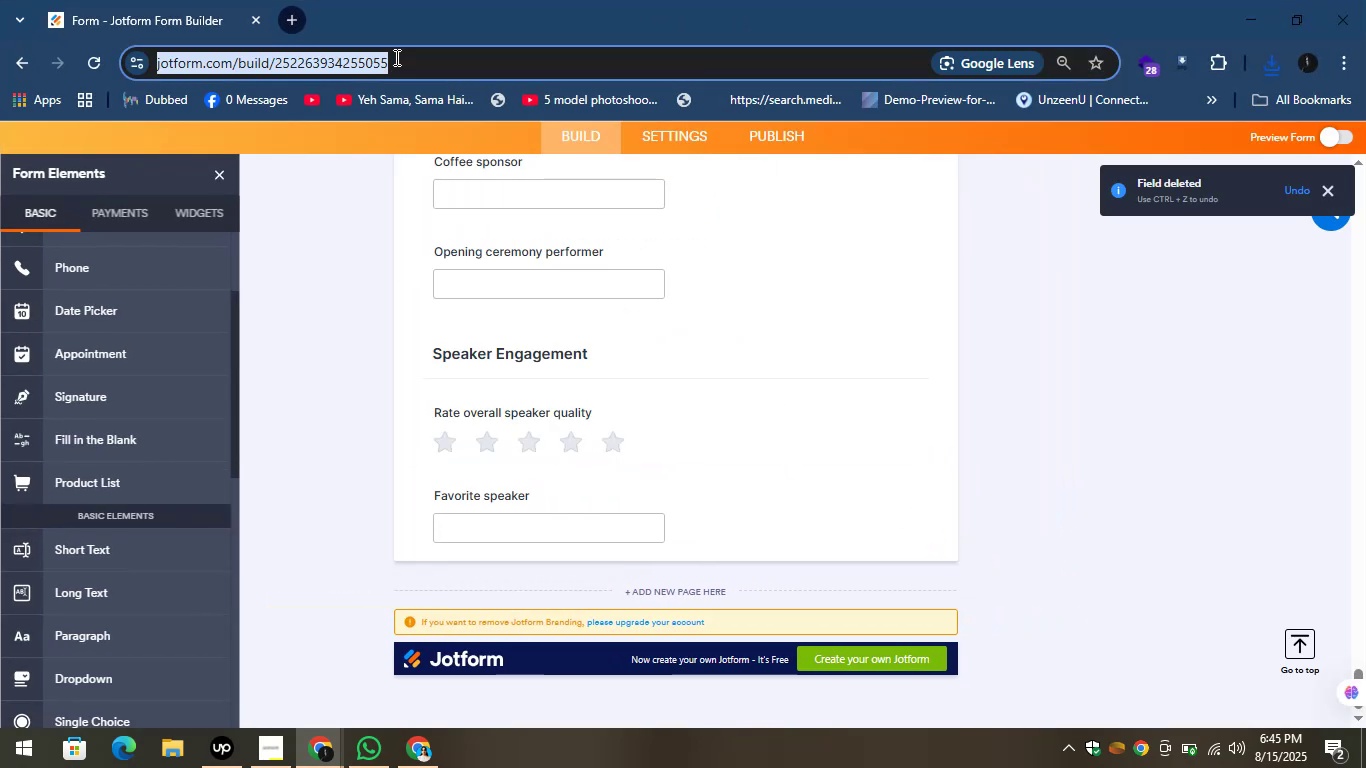 
key(Control+C)
 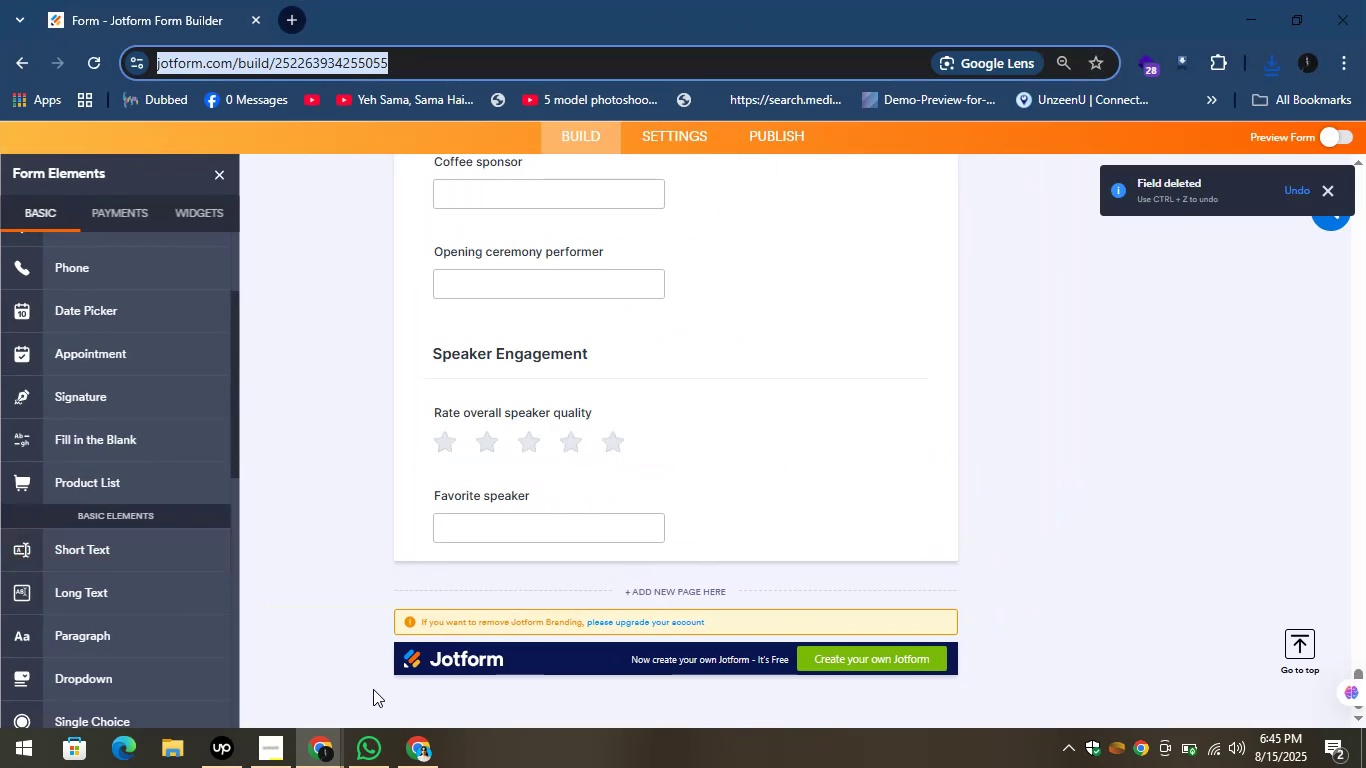 
left_click([325, 751])
 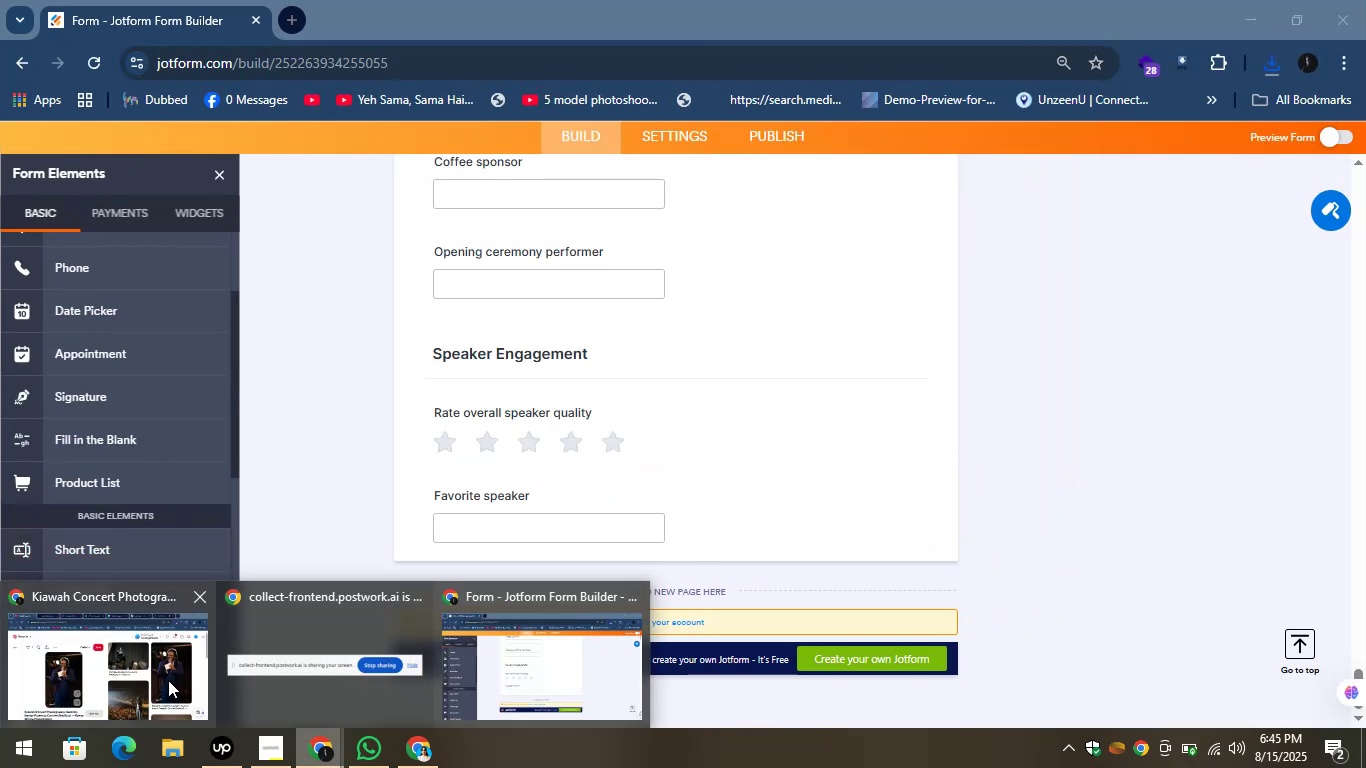 
left_click([165, 679])
 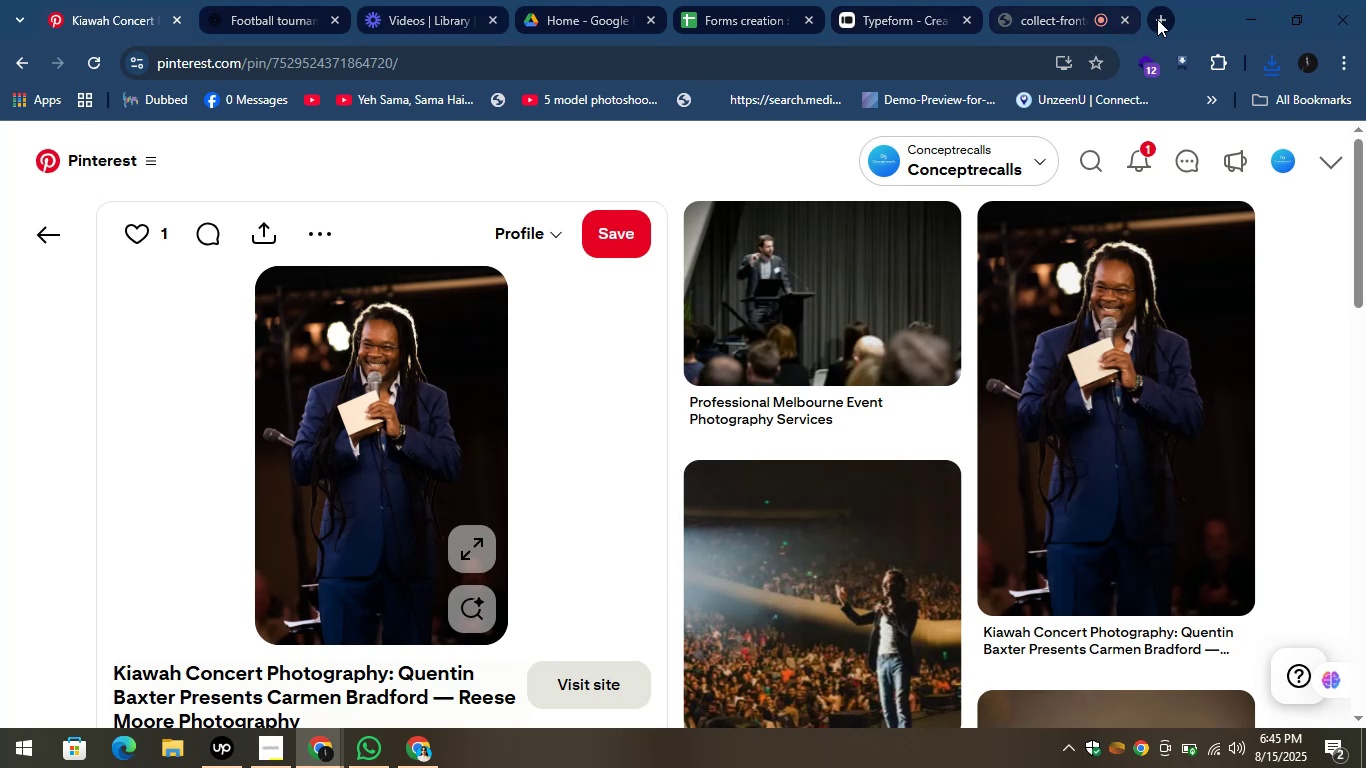 
key(Control+V)
 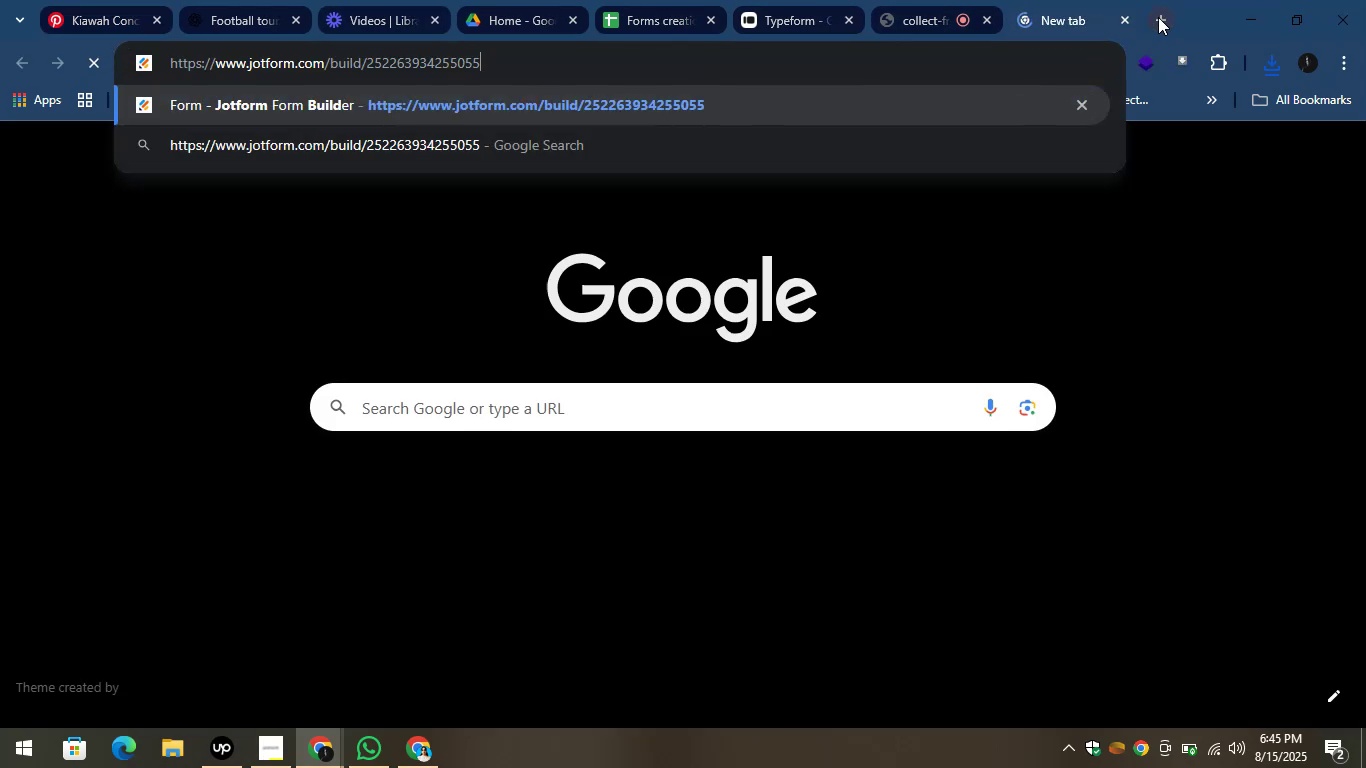 
key(Enter)
 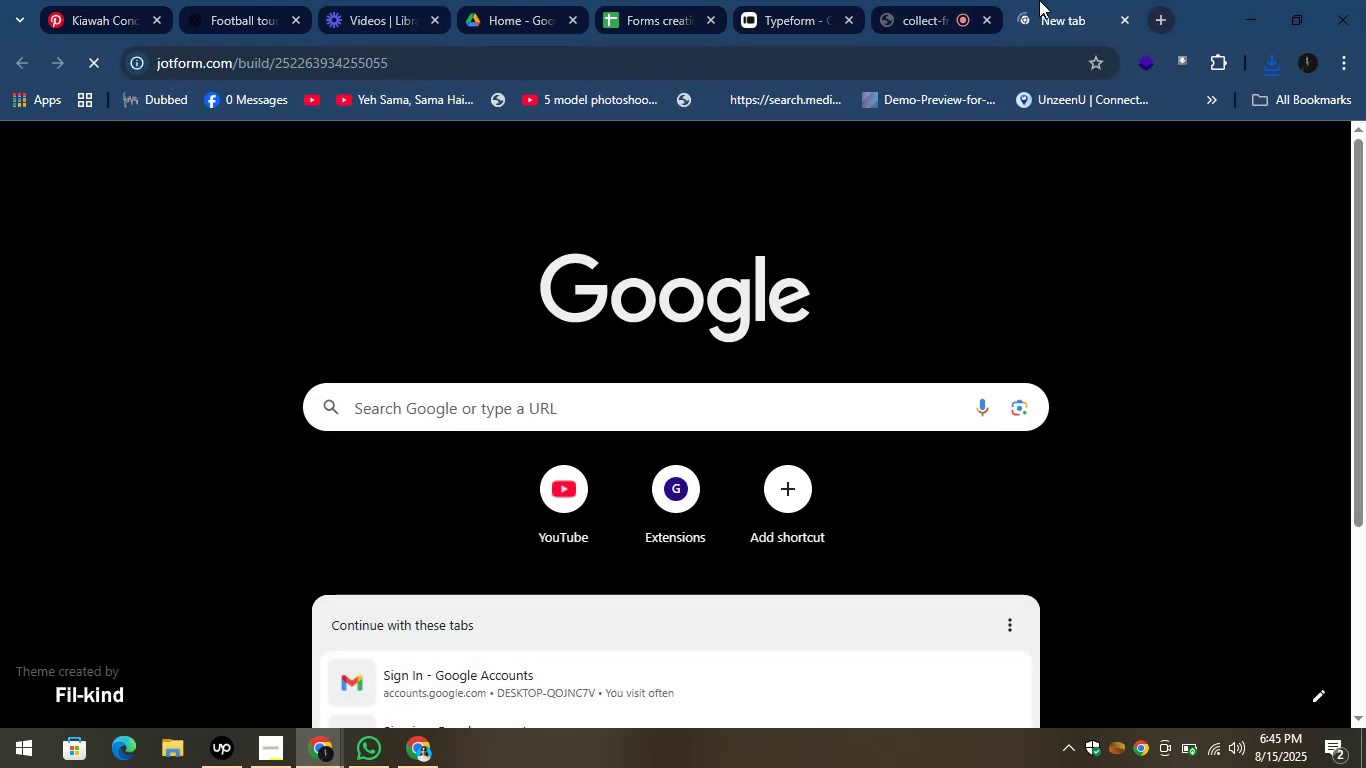 
left_click_drag(start_coordinate=[1051, 2], to_coordinate=[238, 2])
 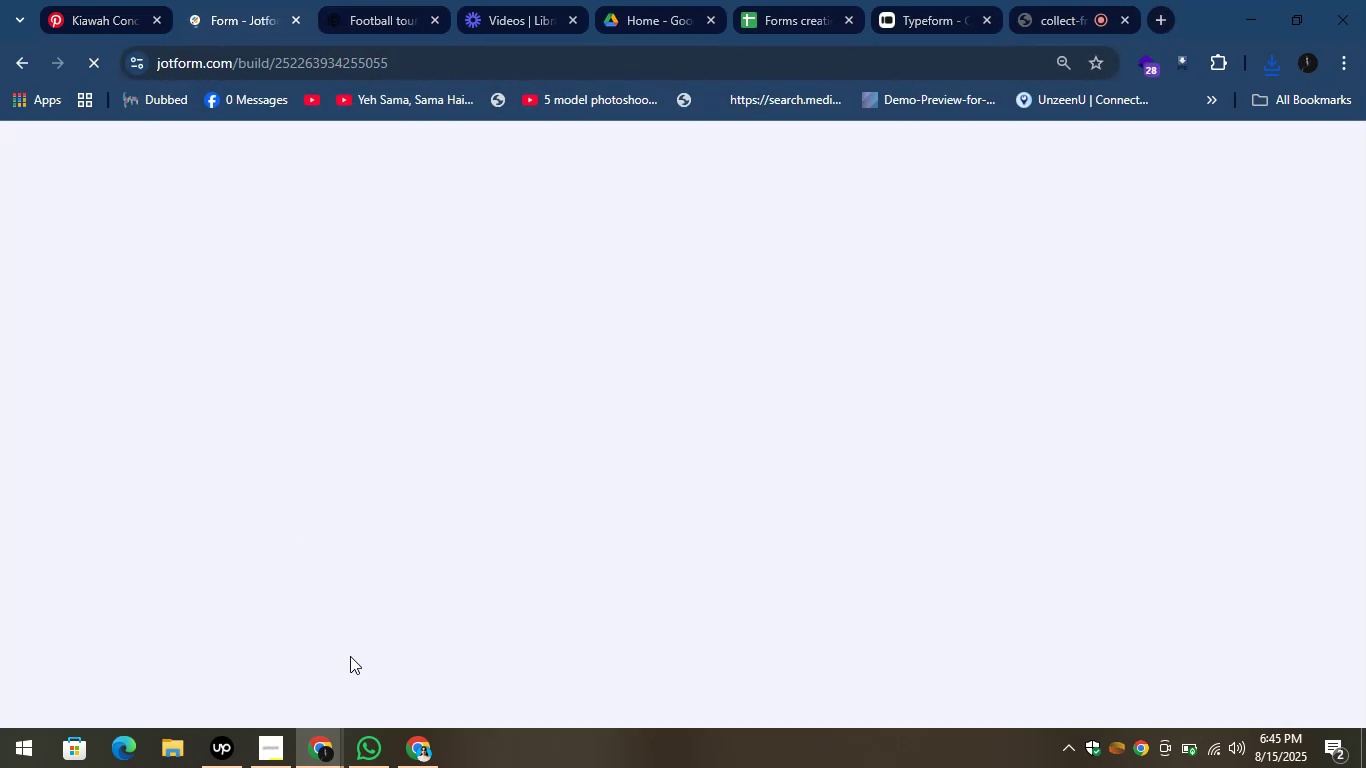 
mouse_move([380, 544])
 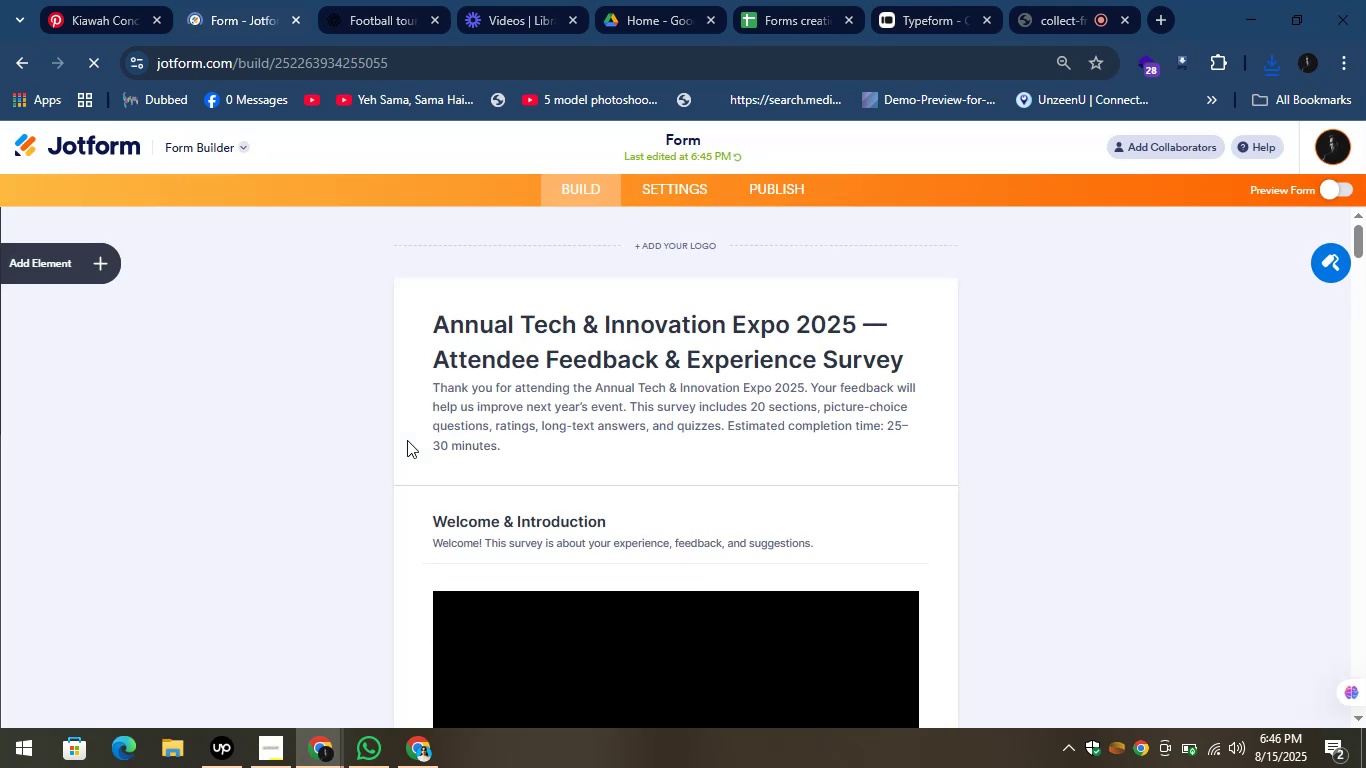 
wait(16.8)
 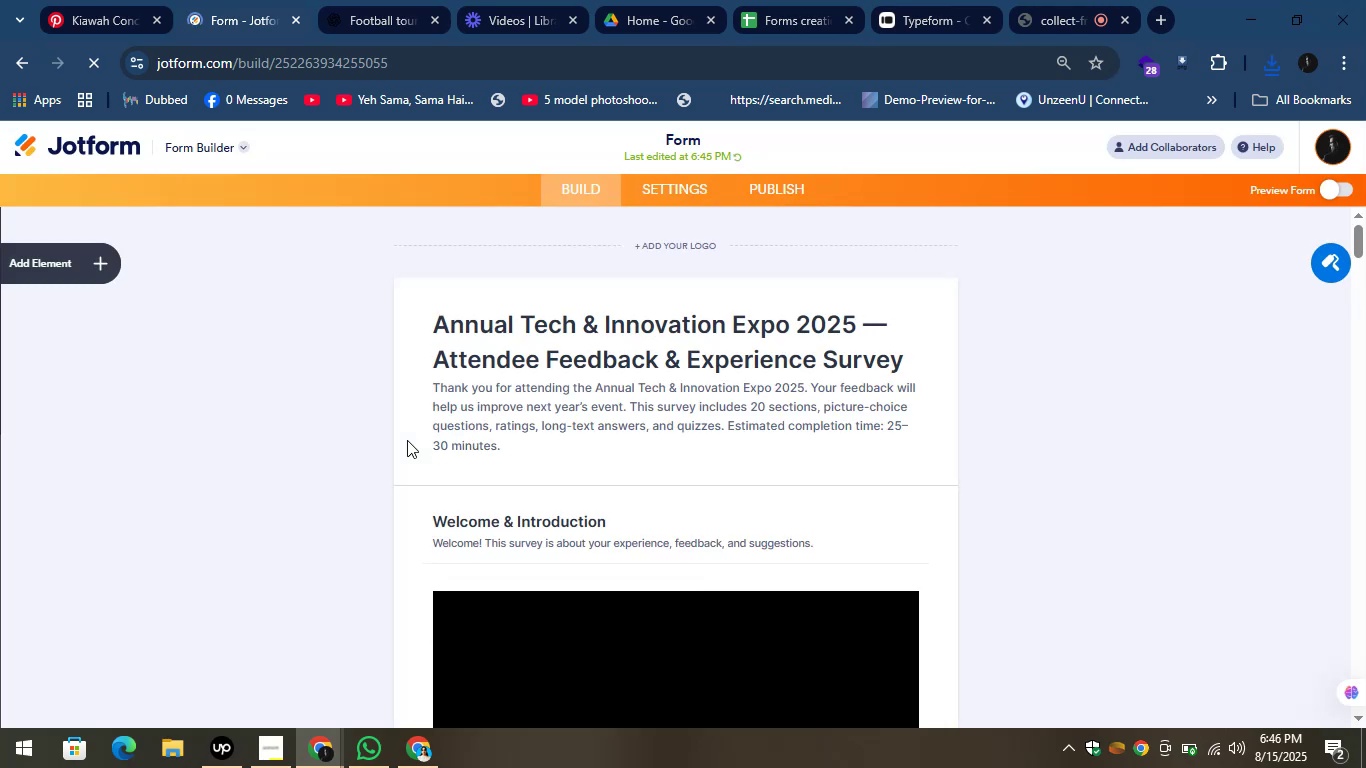 
left_click_drag(start_coordinate=[1356, 243], to_coordinate=[1364, 456])
 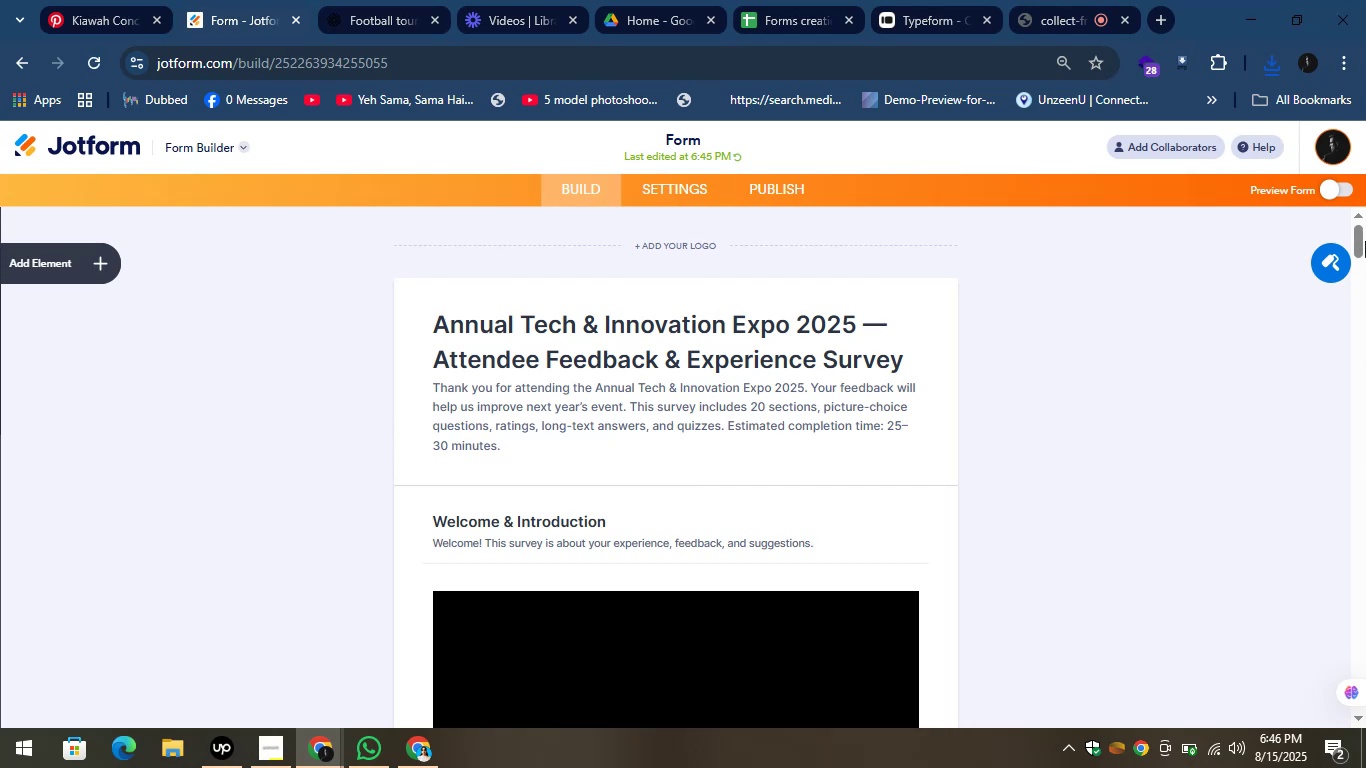 
left_click_drag(start_coordinate=[1358, 240], to_coordinate=[1291, 745])
 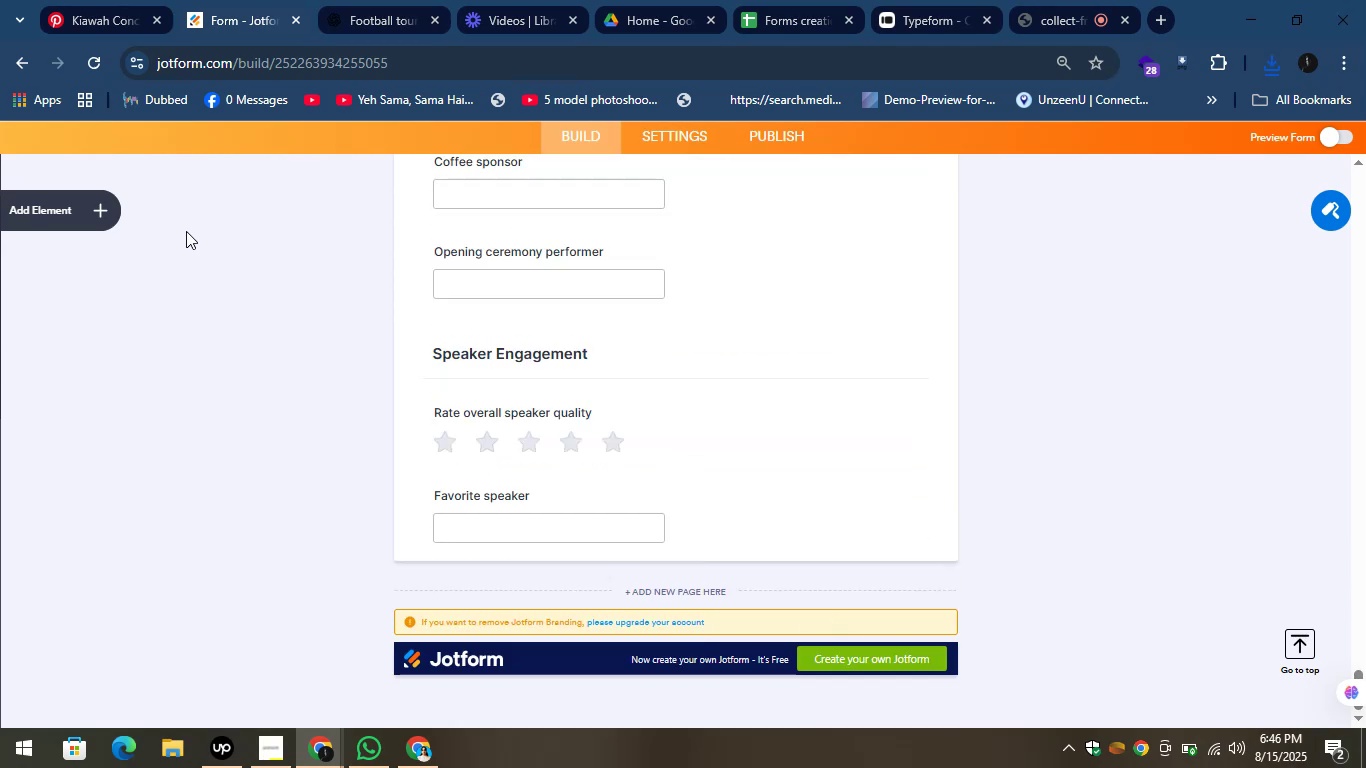 
left_click([100, 216])
 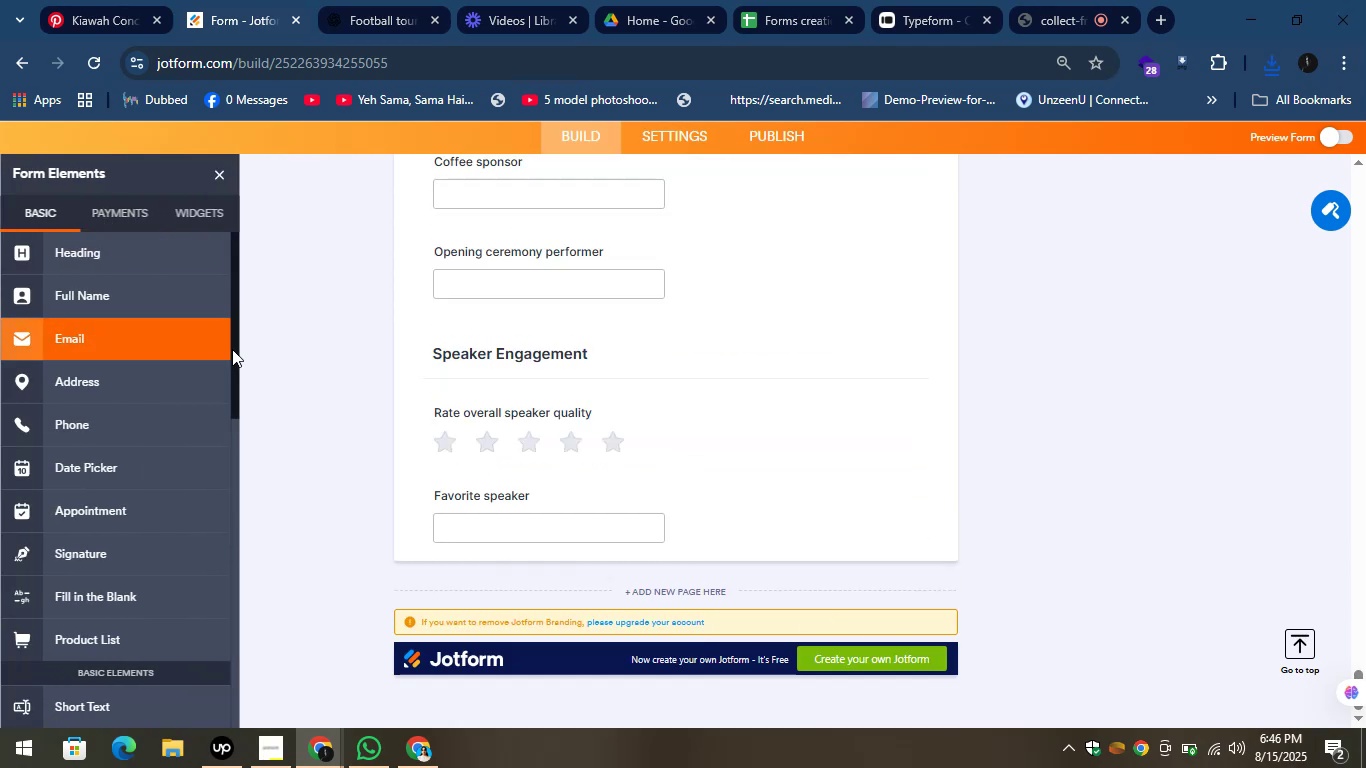 
left_click_drag(start_coordinate=[233, 343], to_coordinate=[239, 497])
 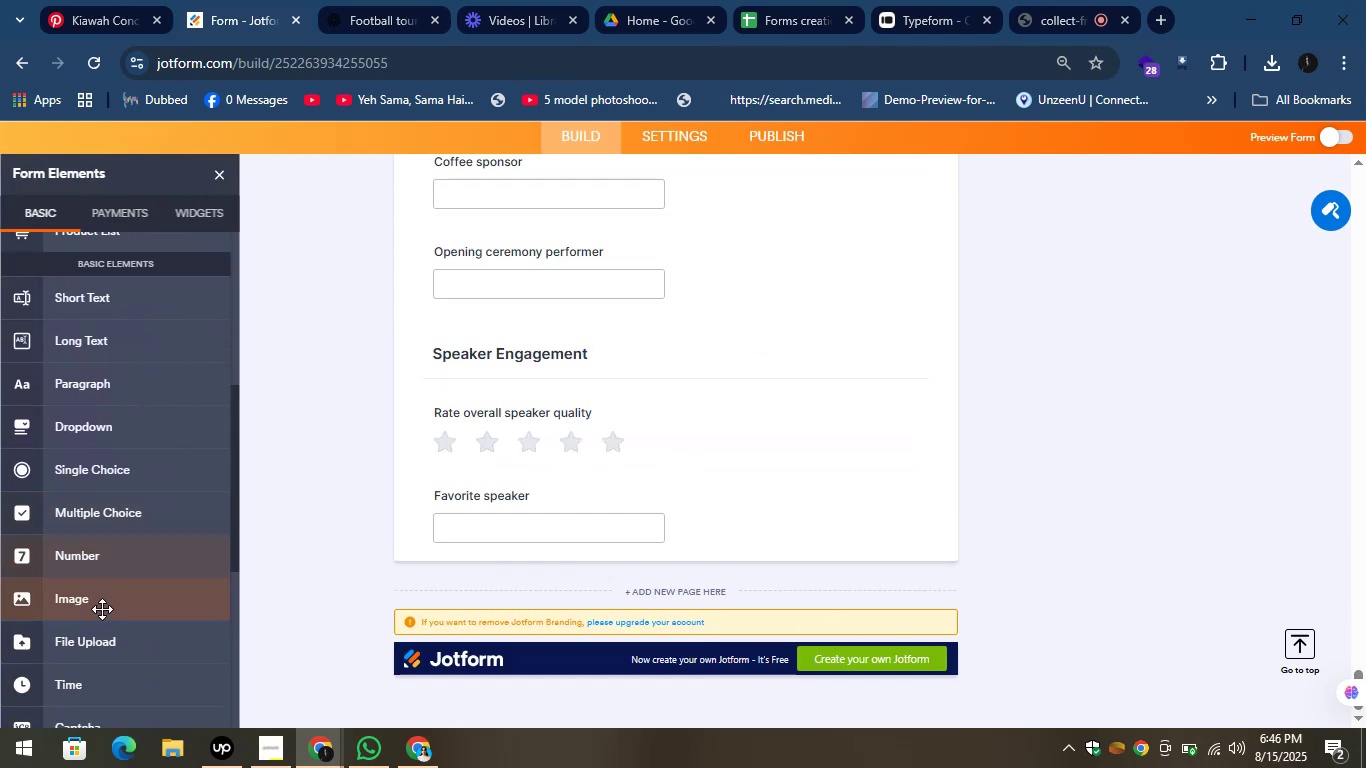 
left_click_drag(start_coordinate=[102, 609], to_coordinate=[521, 576])
 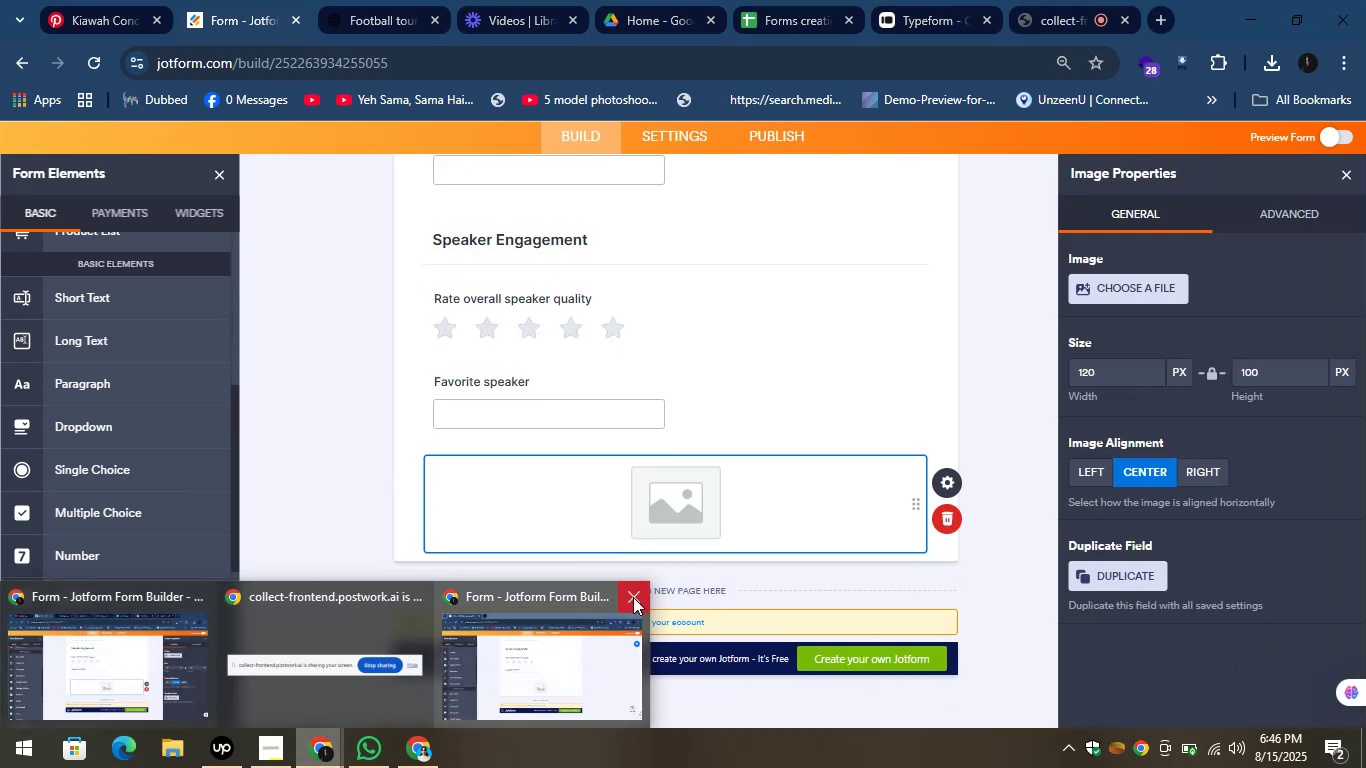 
wait(5.33)
 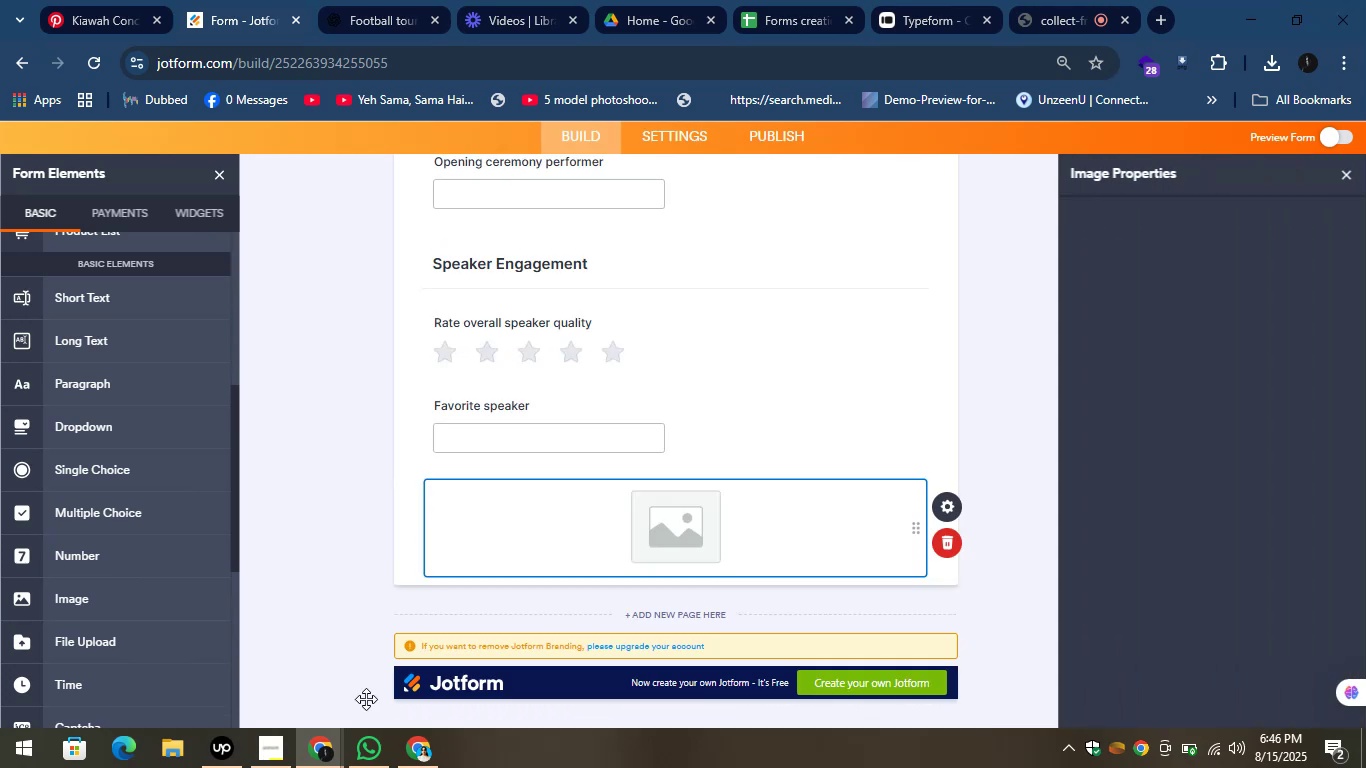 
left_click([633, 597])
 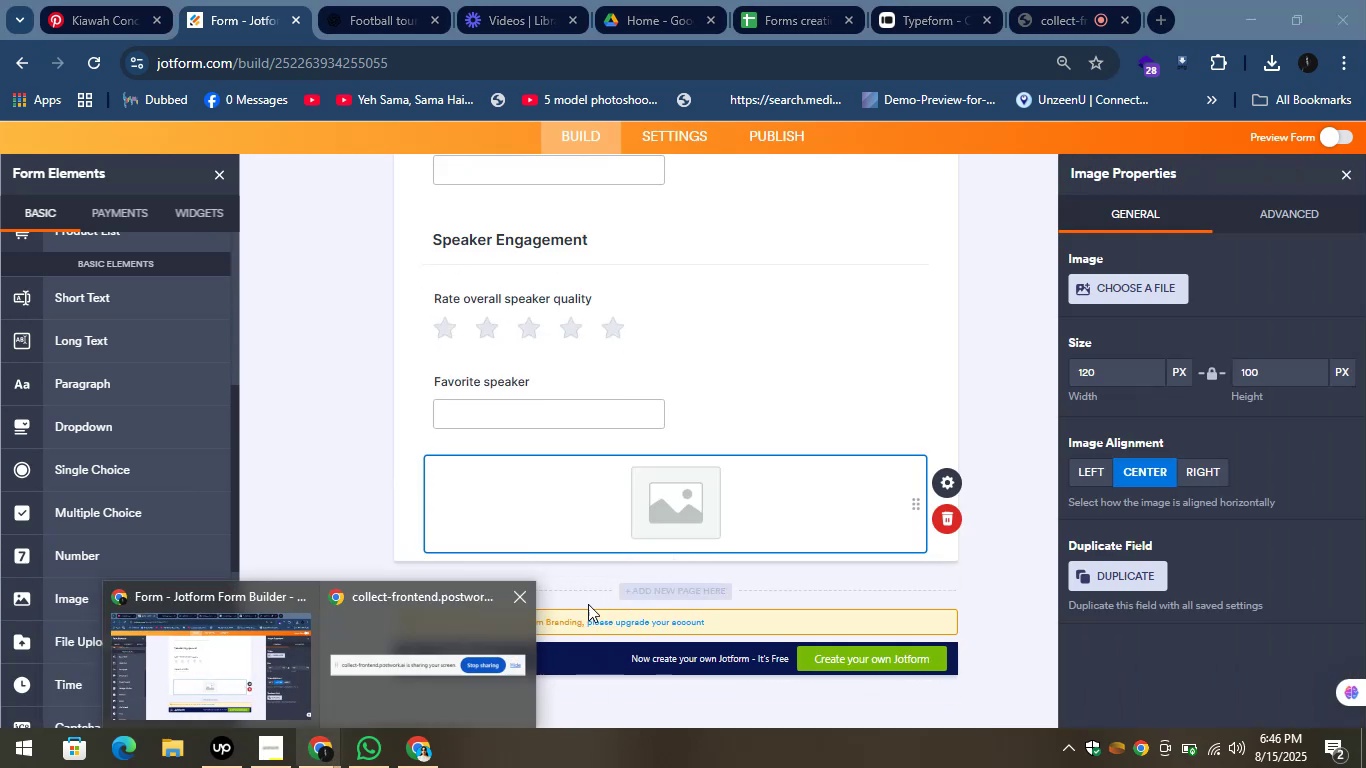 
left_click([232, 662])
 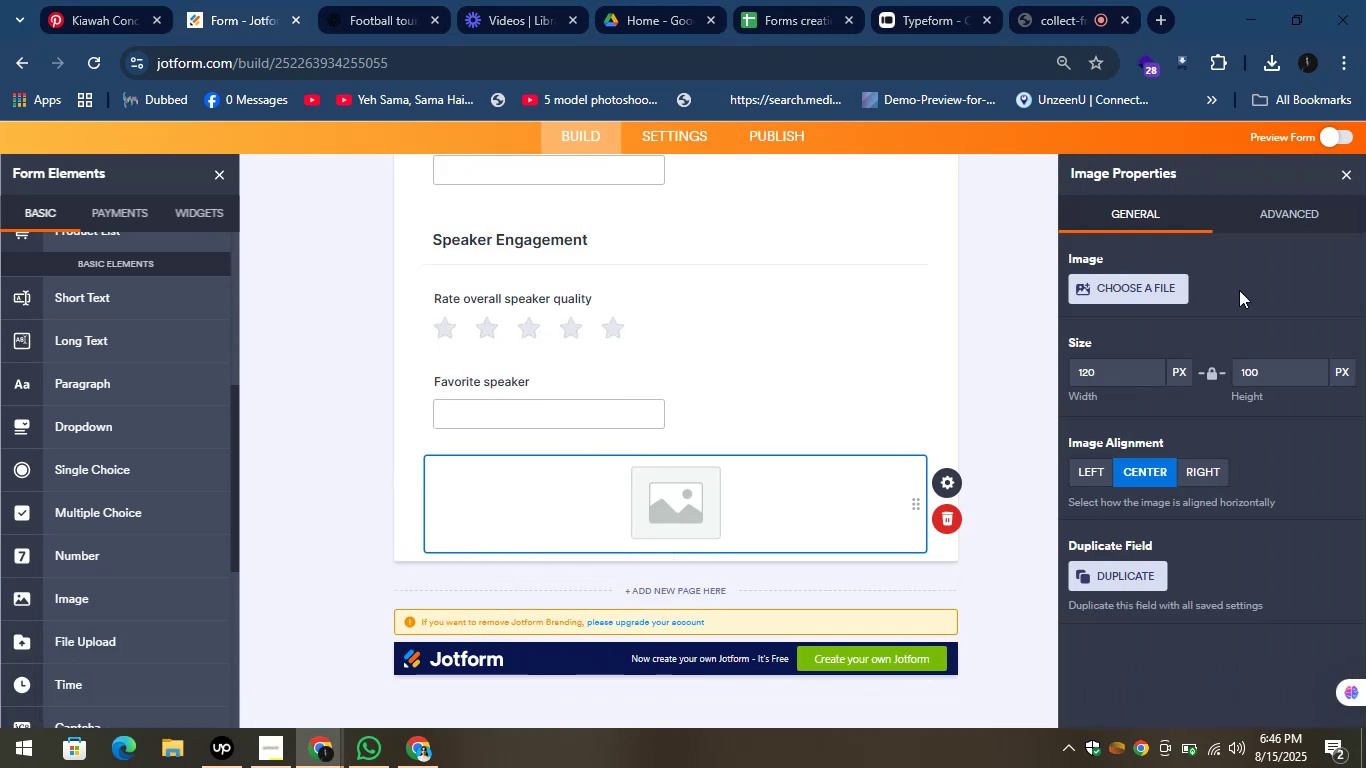 
left_click([1120, 287])
 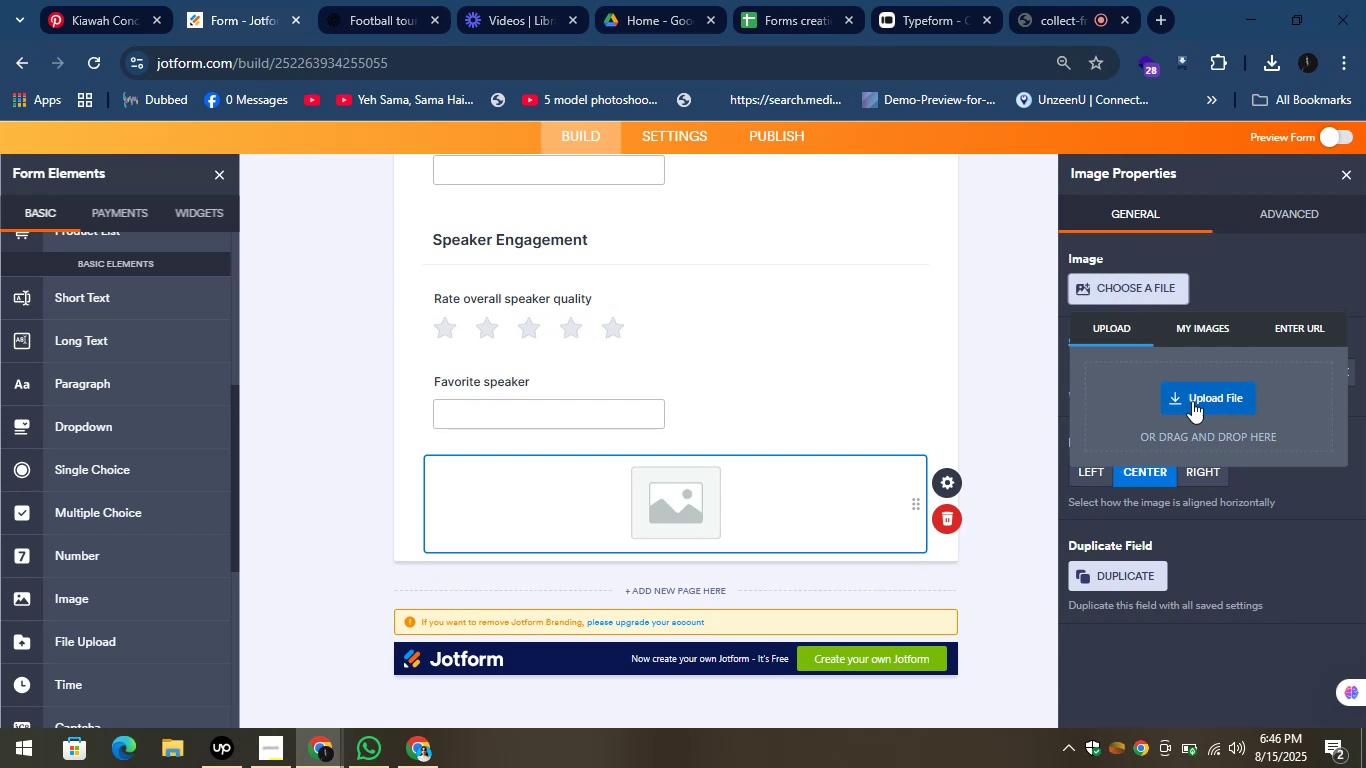 
left_click([1198, 393])
 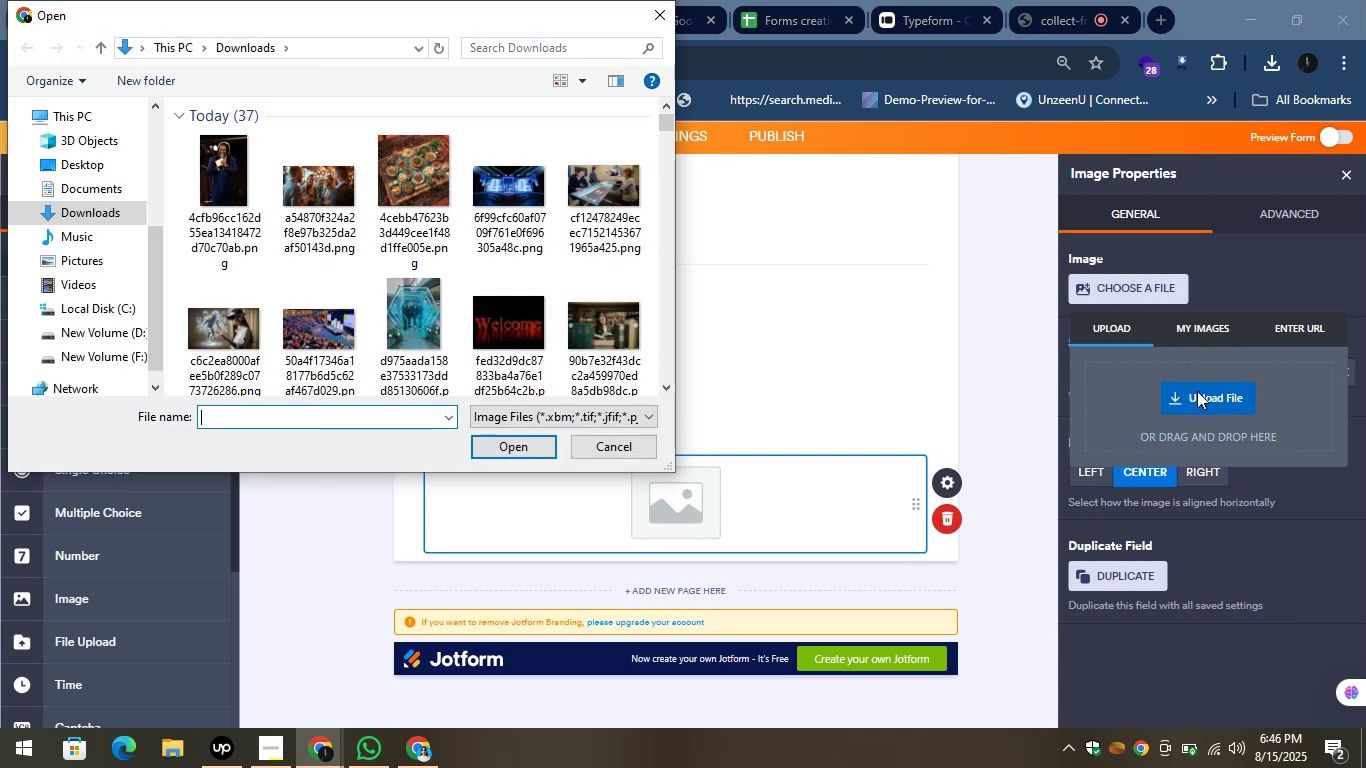 
wait(7.22)
 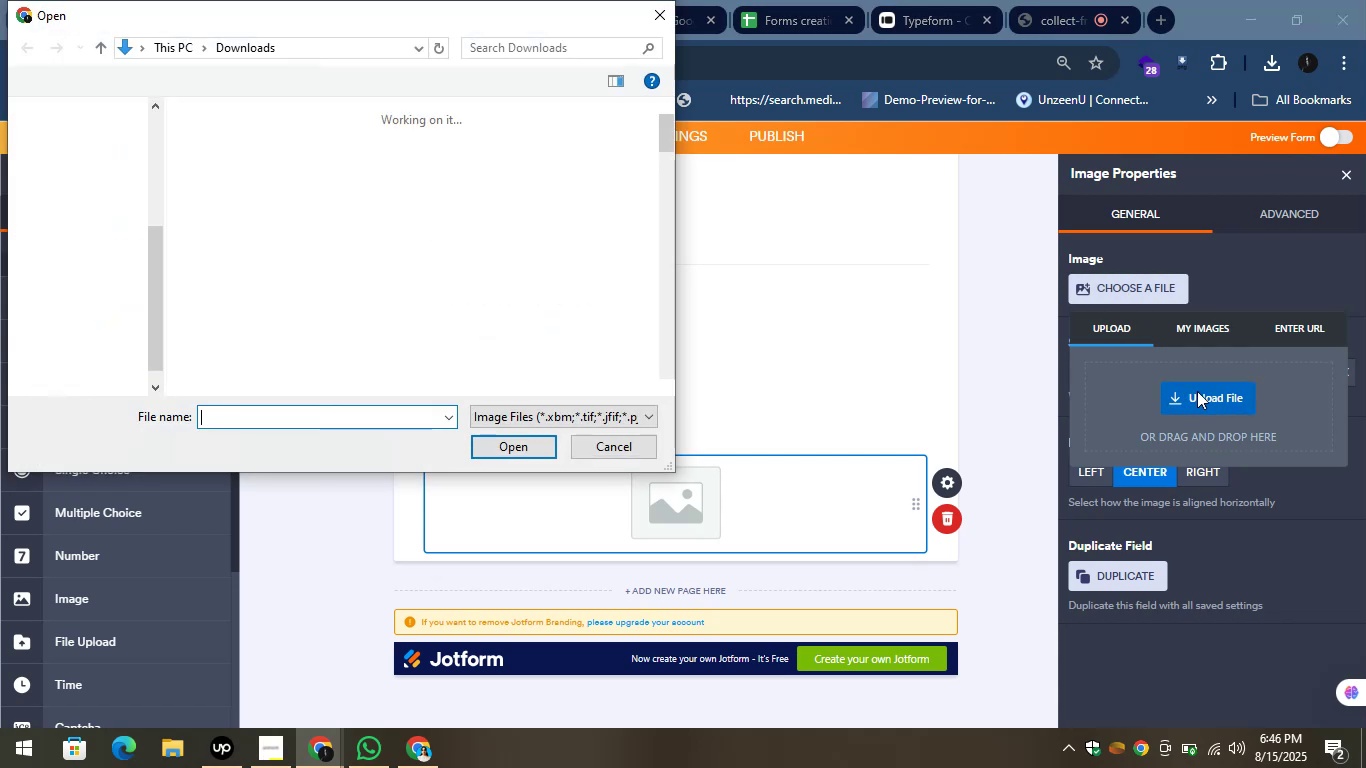 
left_click([224, 177])
 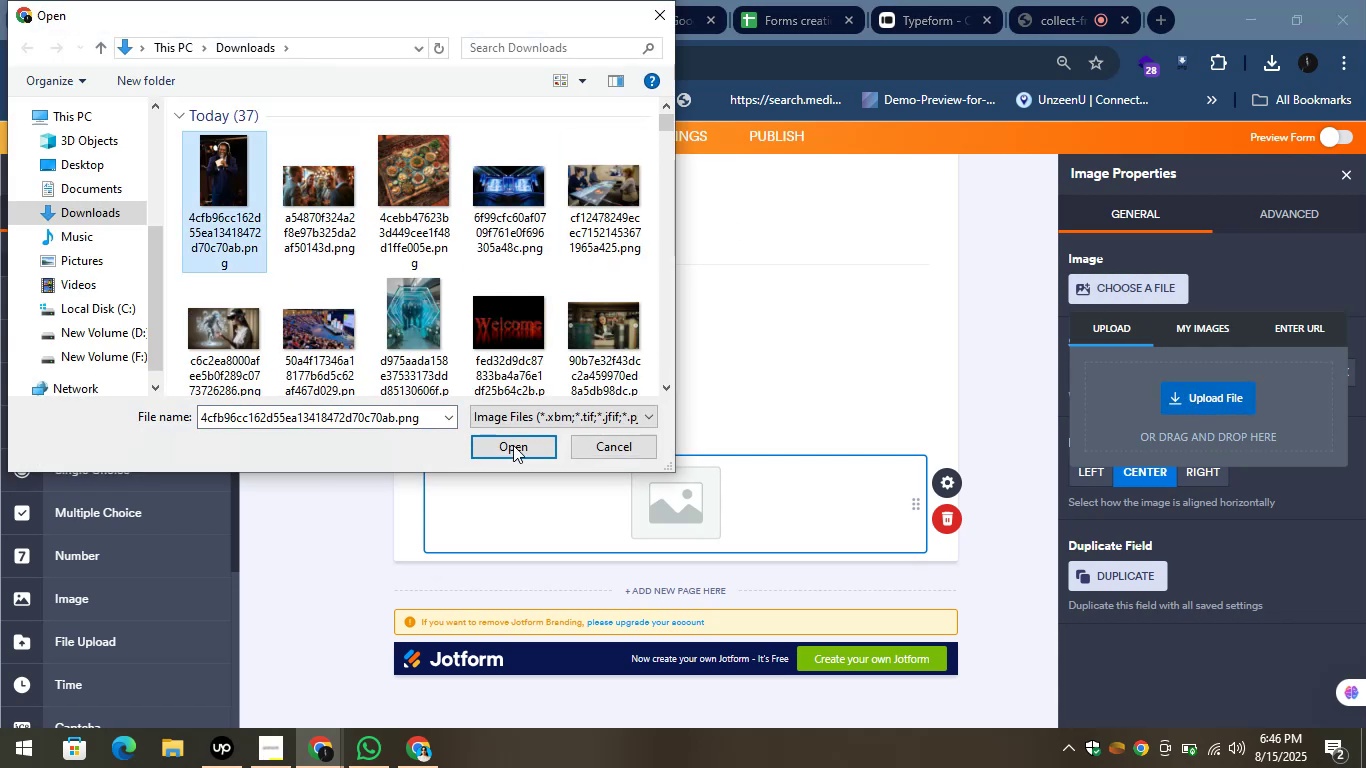 
left_click([499, 456])
 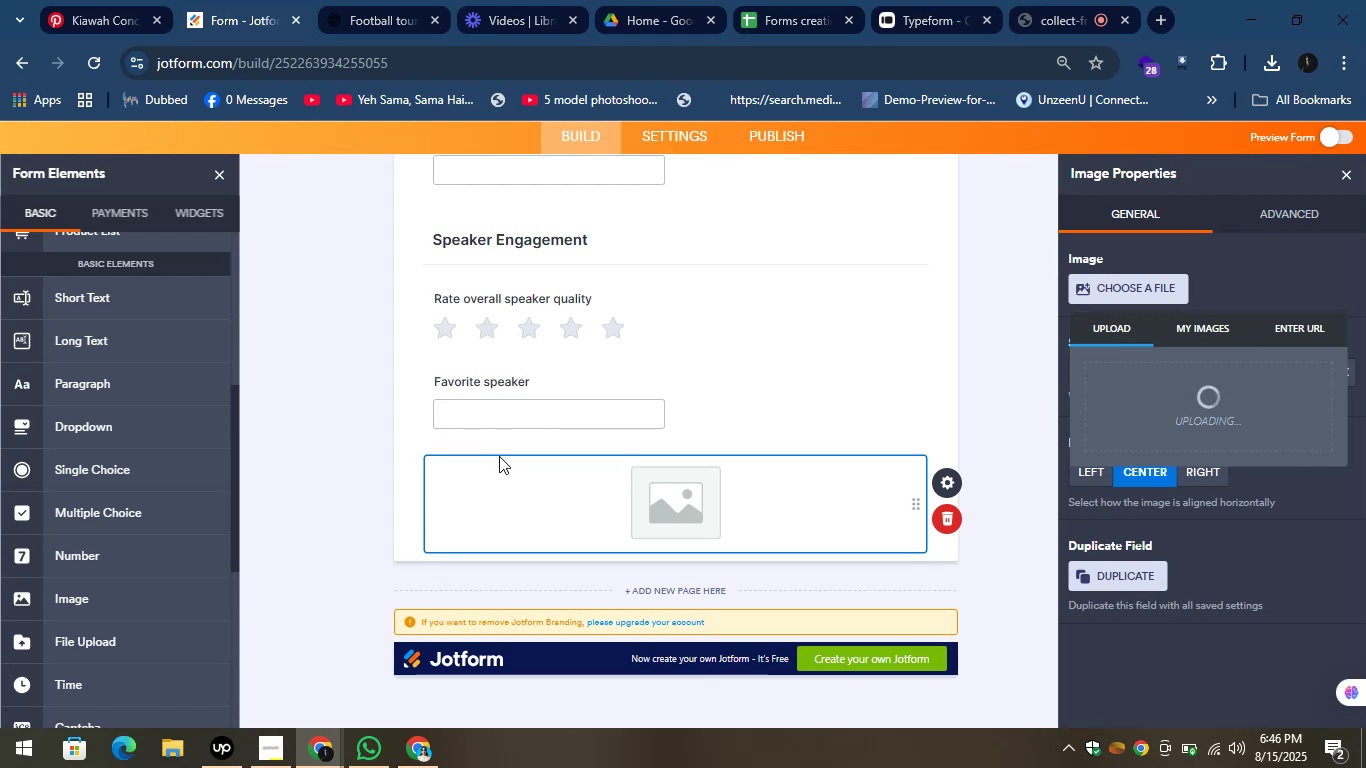 
wait(14.01)
 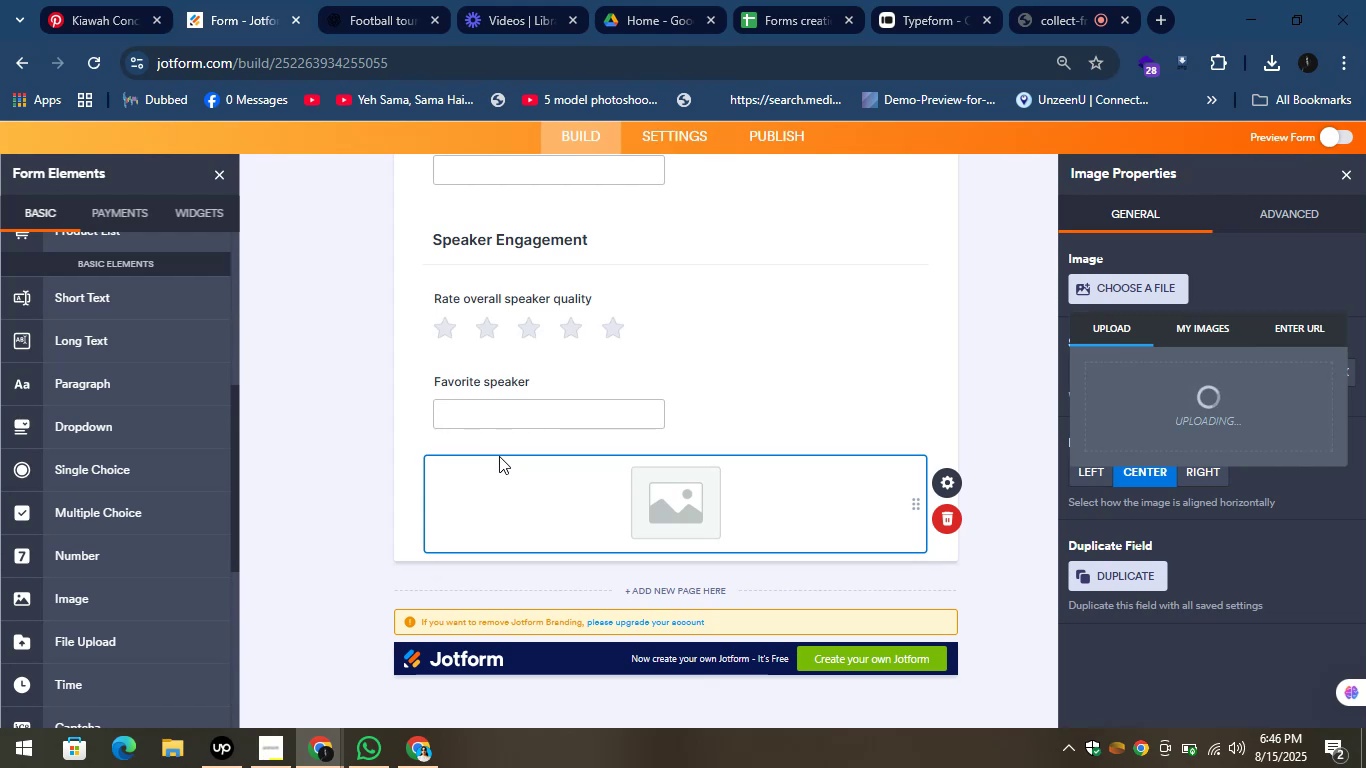 
right_click([499, 456])
 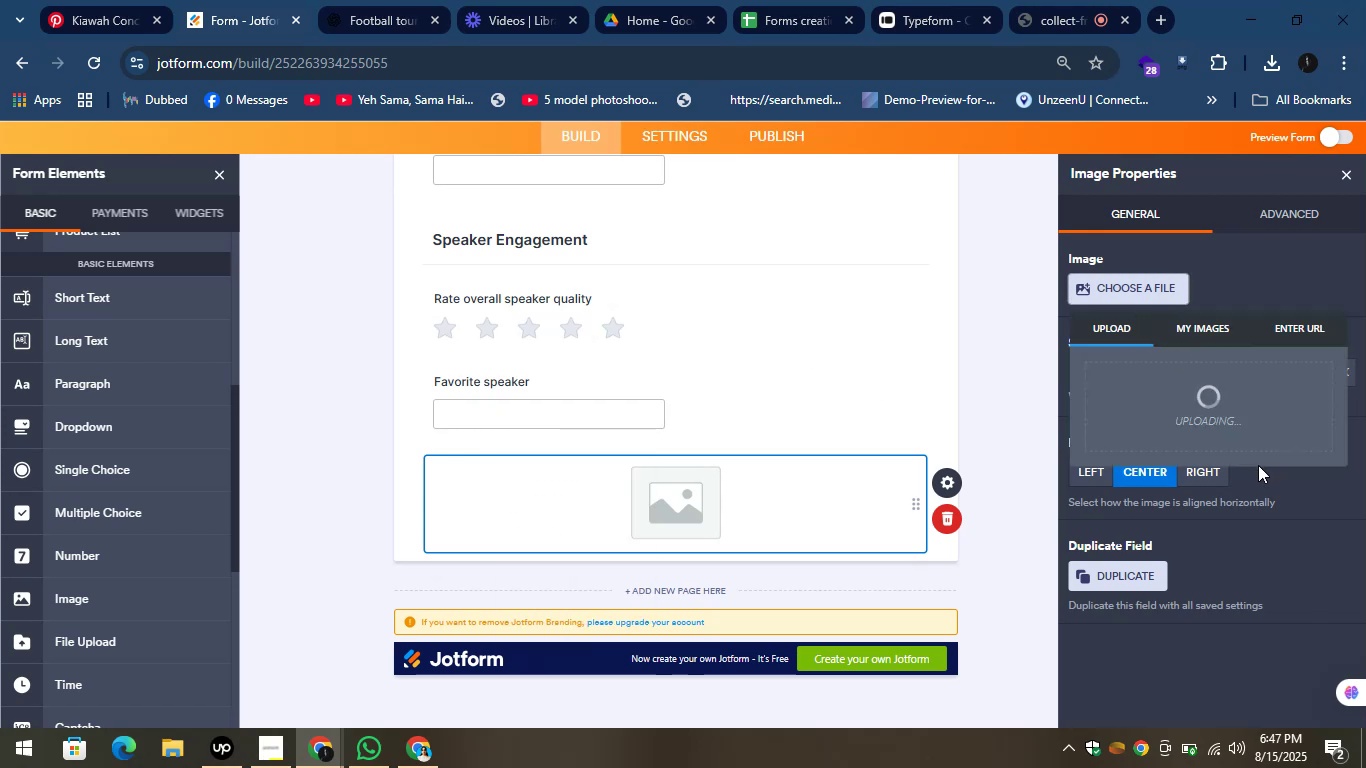 
wait(11.77)
 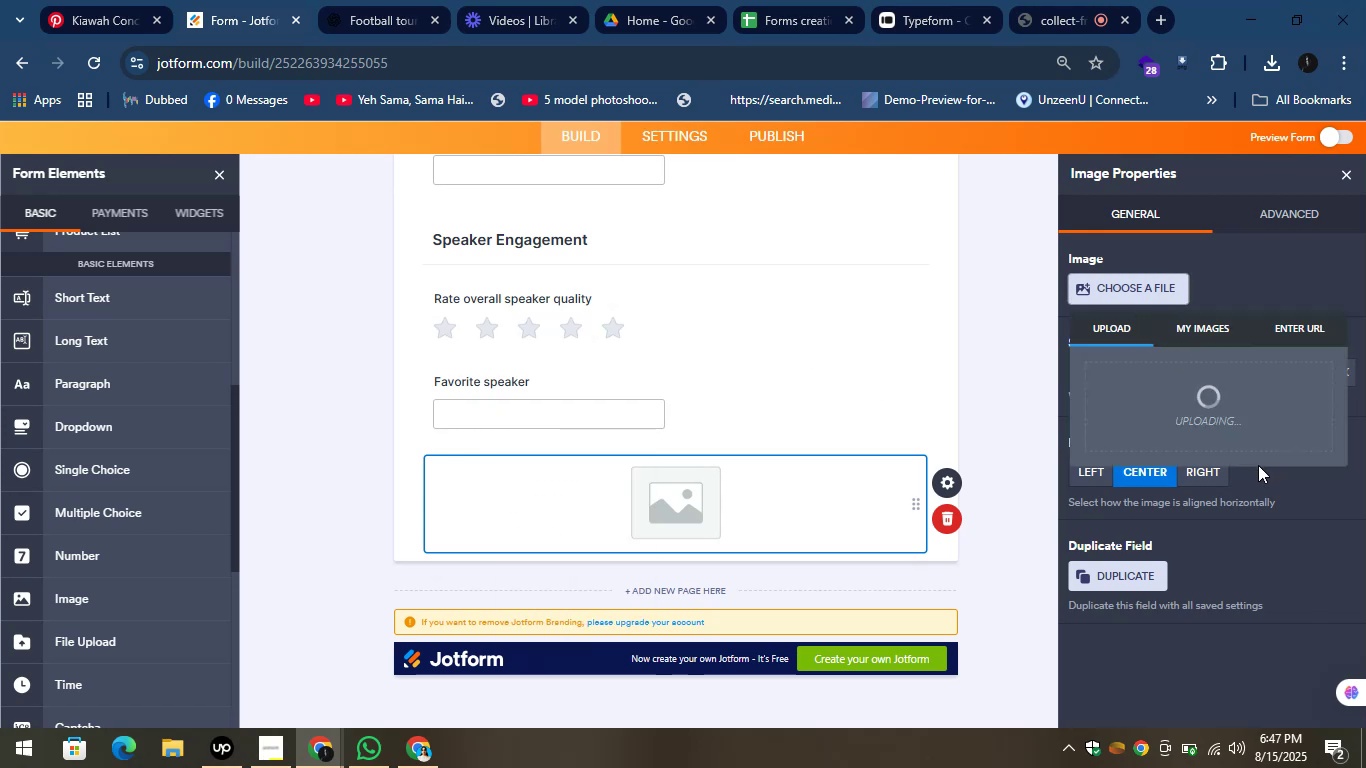 
left_click_drag(start_coordinate=[1277, 442], to_coordinate=[1232, 445])
 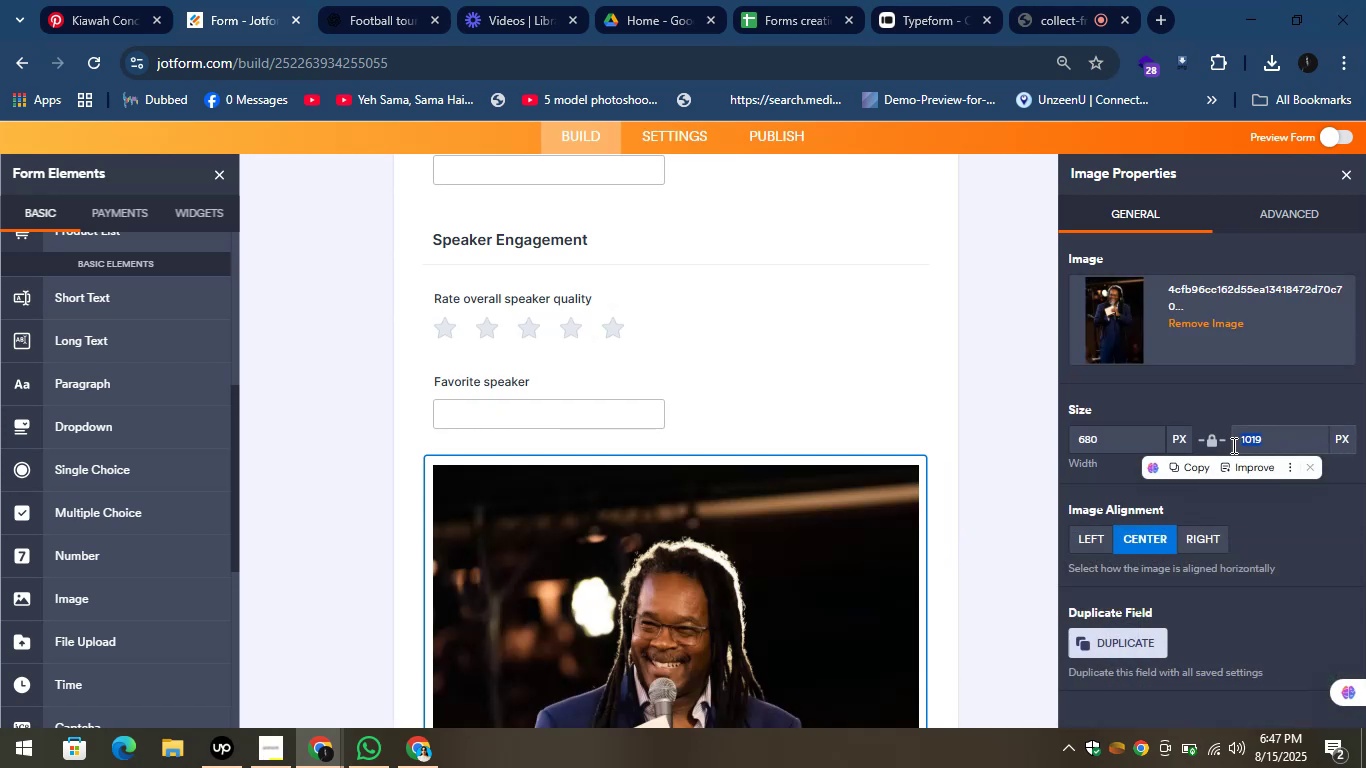 
type(600)
 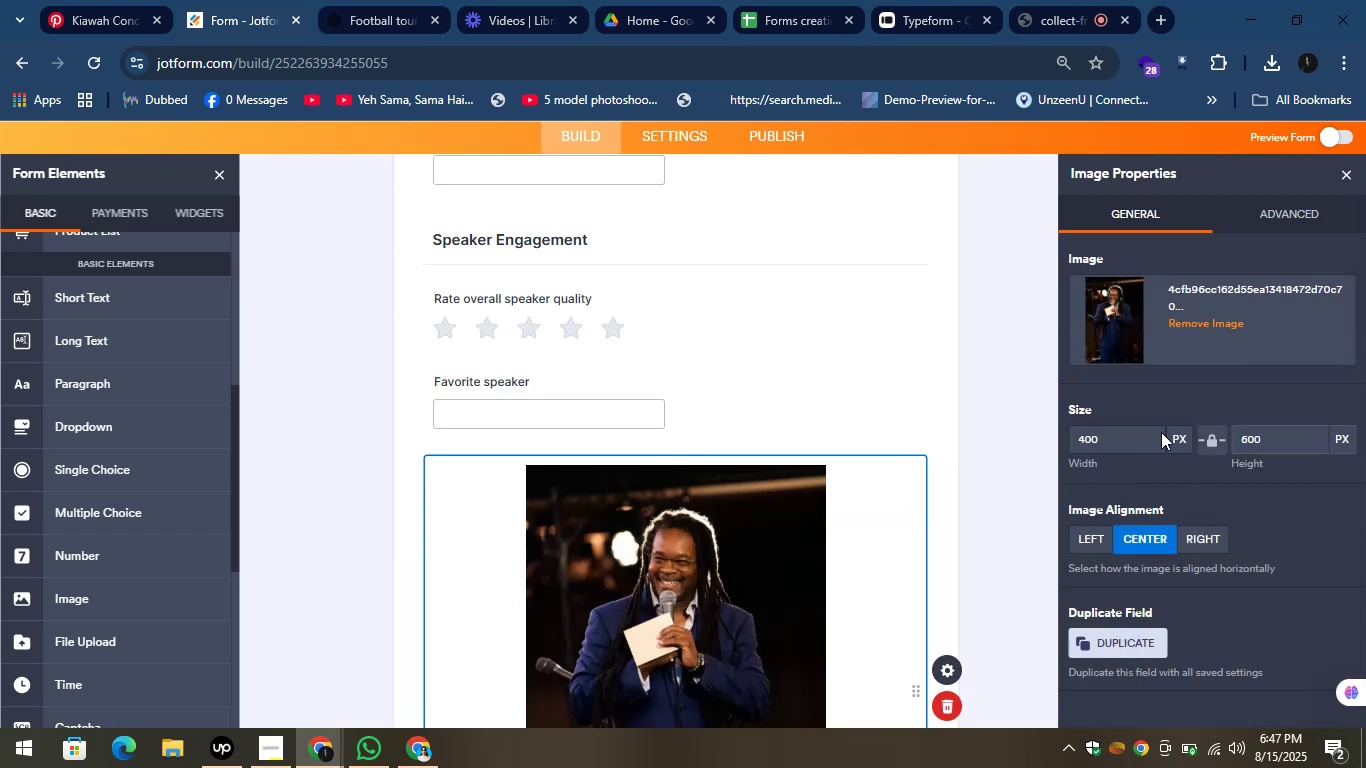 
left_click([1008, 398])
 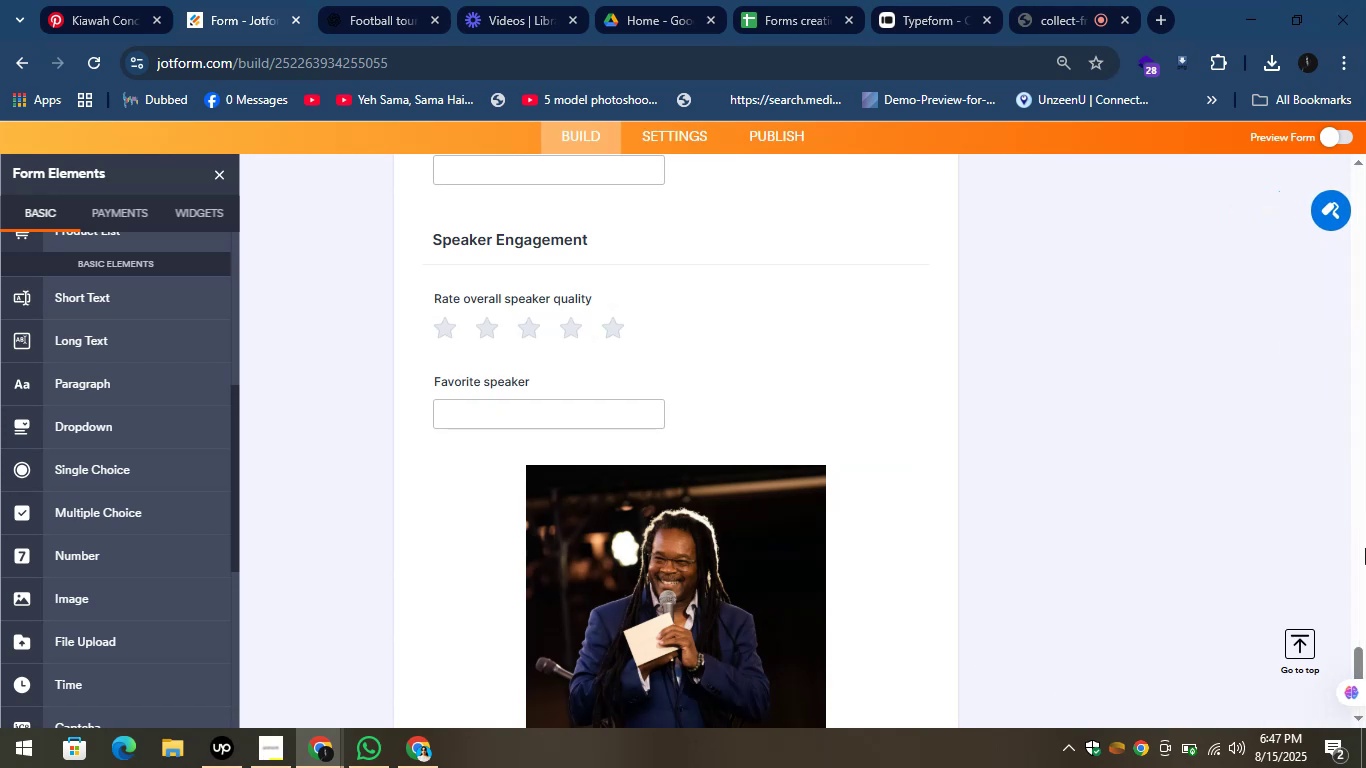 
left_click_drag(start_coordinate=[1357, 661], to_coordinate=[1351, 694])
 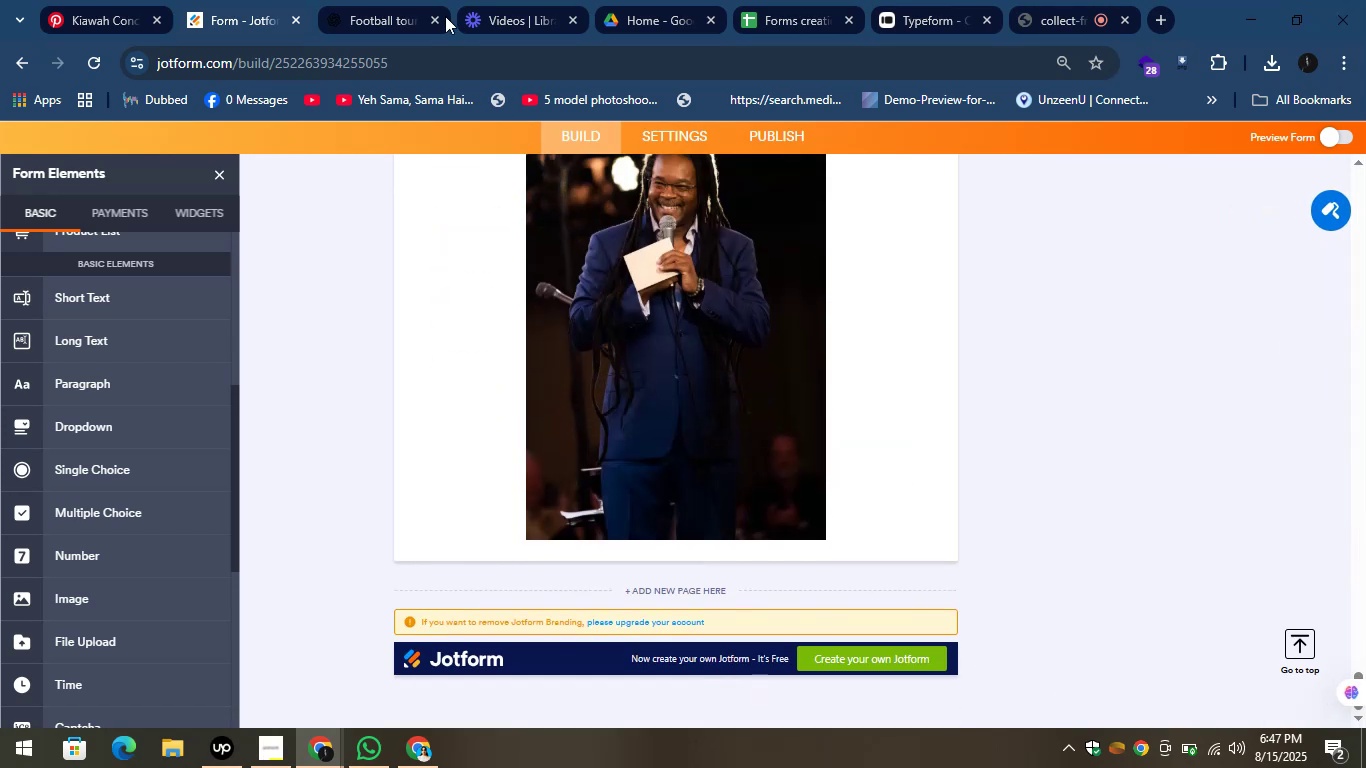 
left_click([360, 0])
 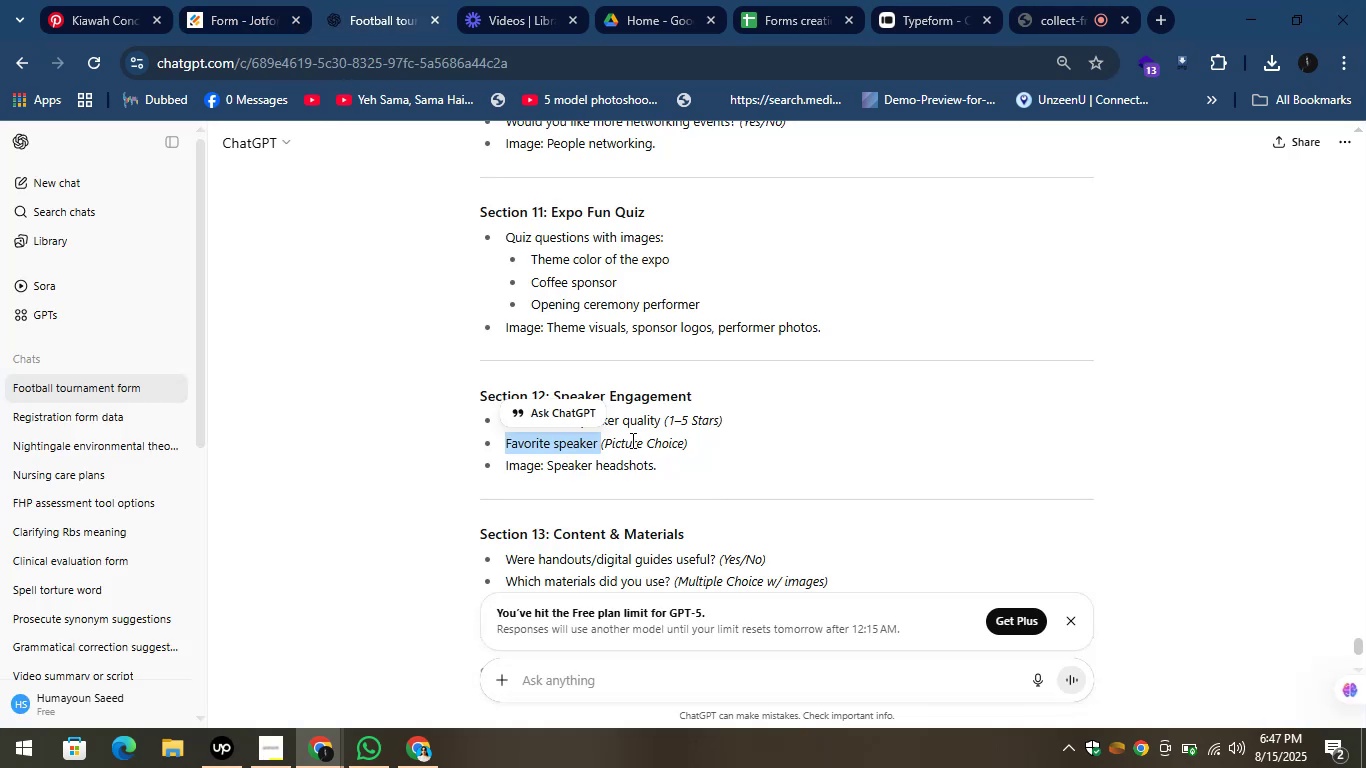 
left_click([684, 502])
 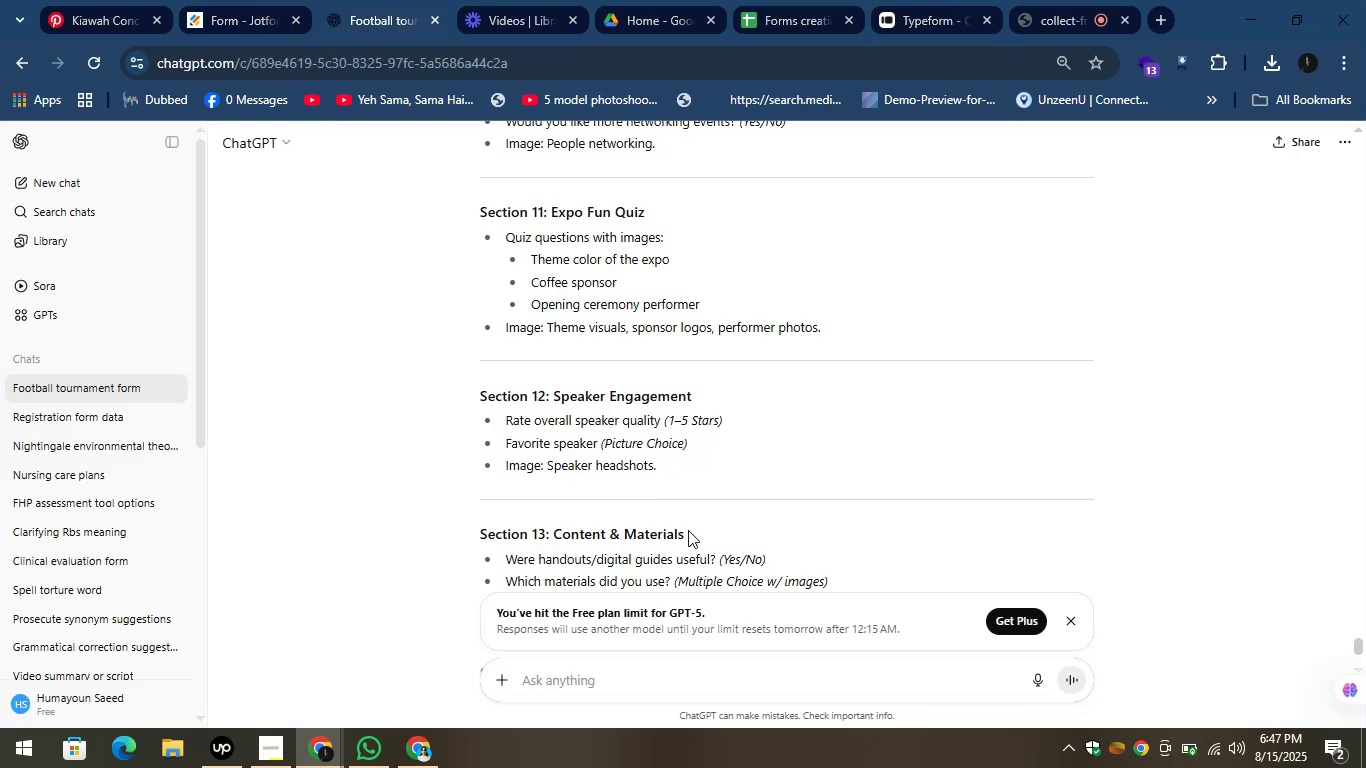 
left_click_drag(start_coordinate=[690, 534], to_coordinate=[554, 539])
 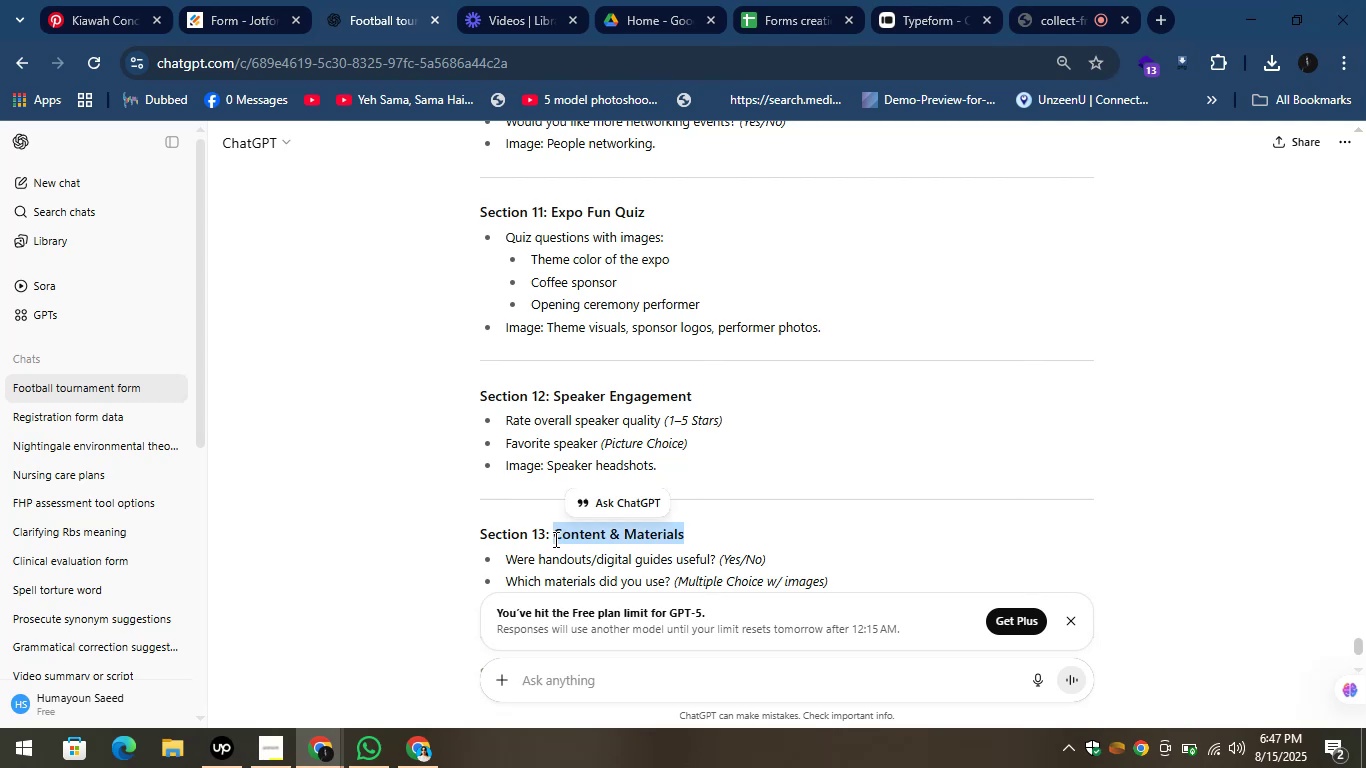 
key(Control+C)
 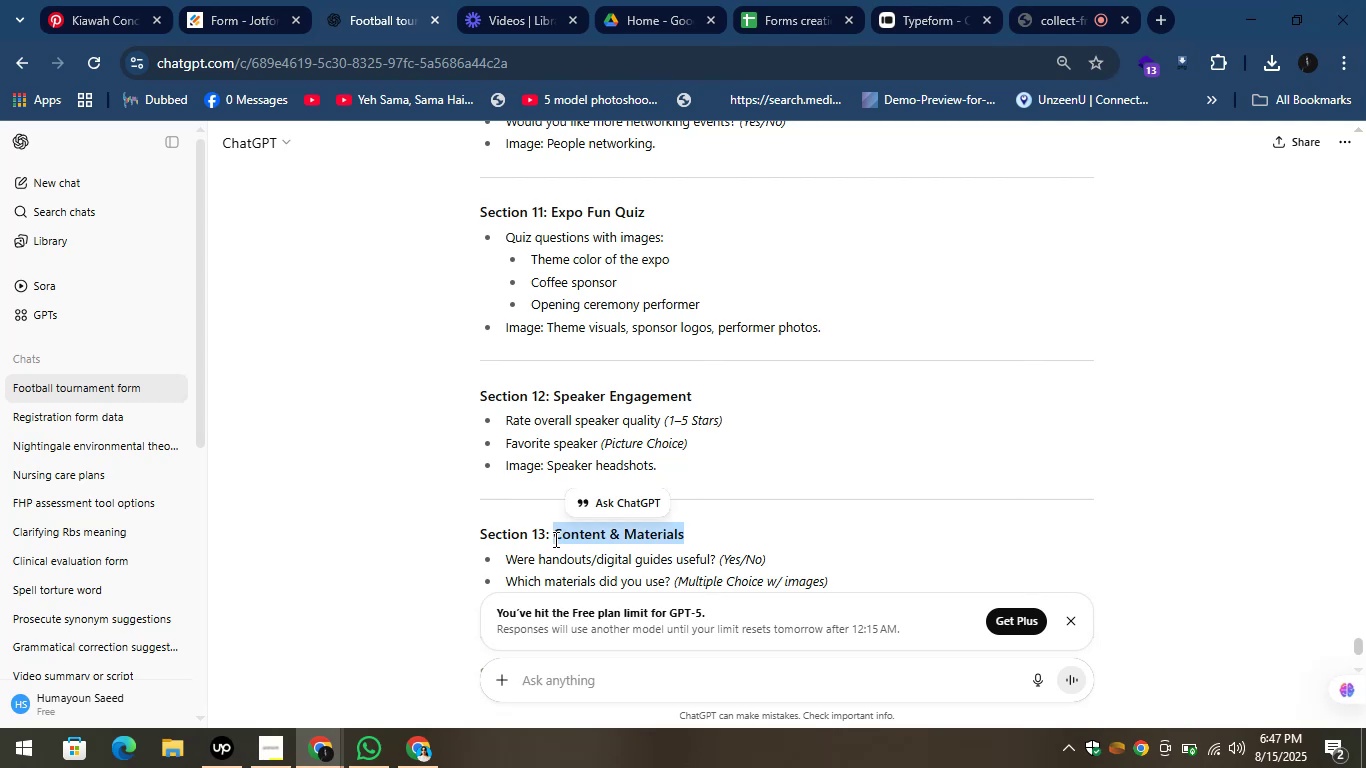 
key(Control+C)
 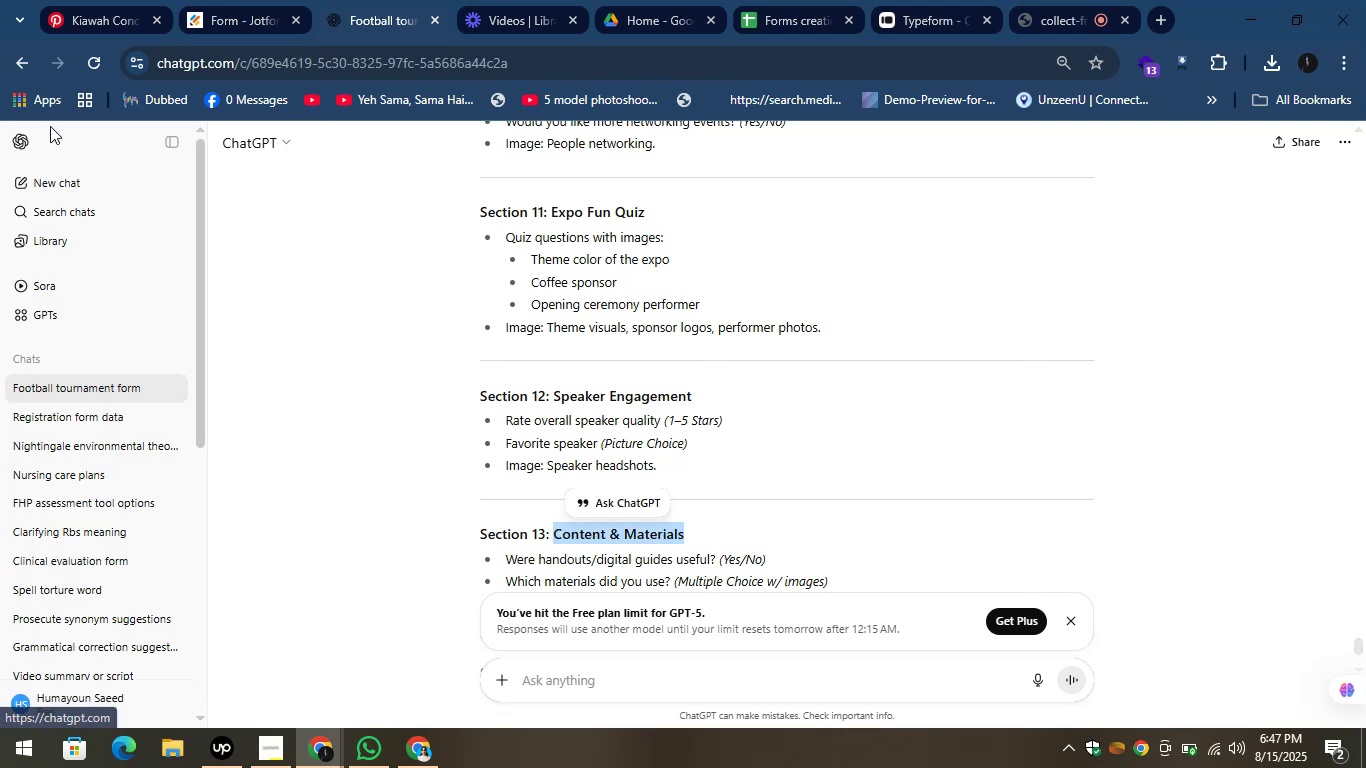 
left_click([83, 0])
 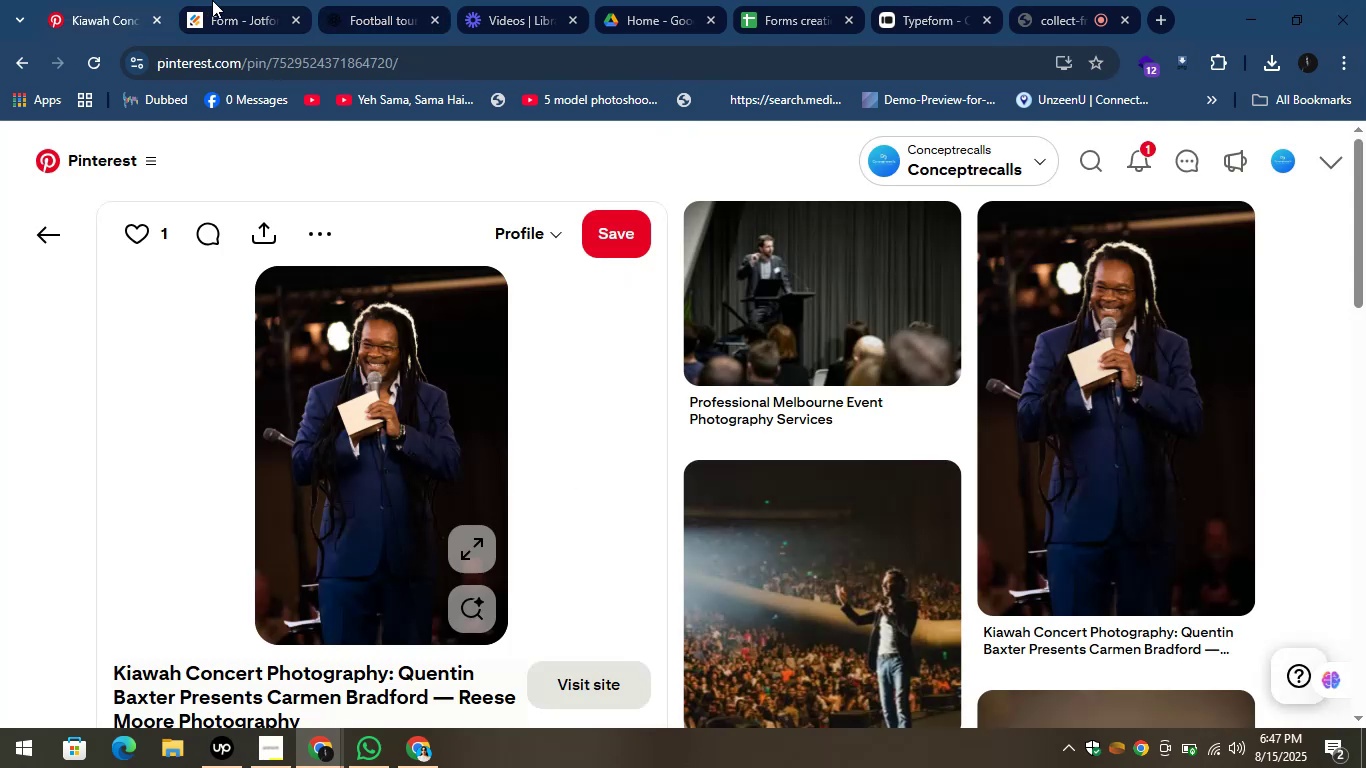 
left_click([211, 0])
 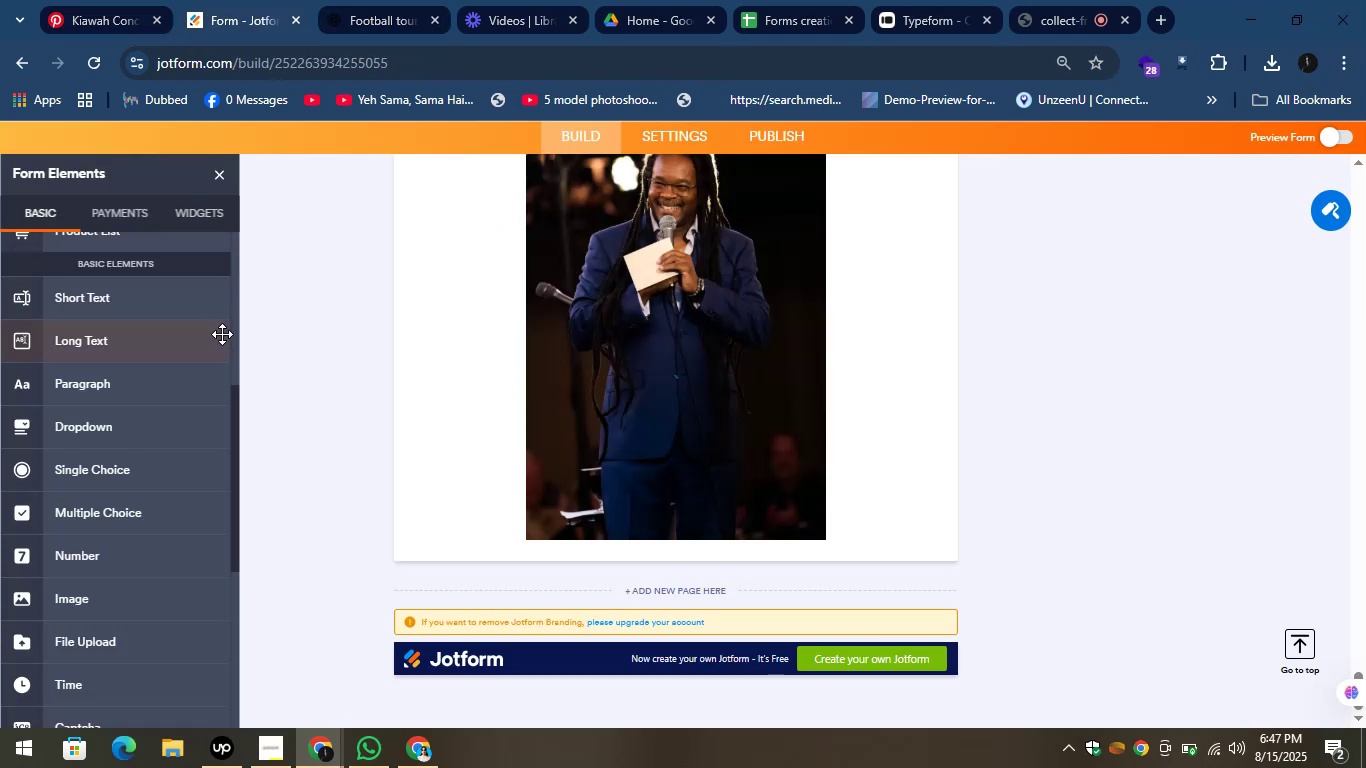 
left_click_drag(start_coordinate=[236, 408], to_coordinate=[264, 229])
 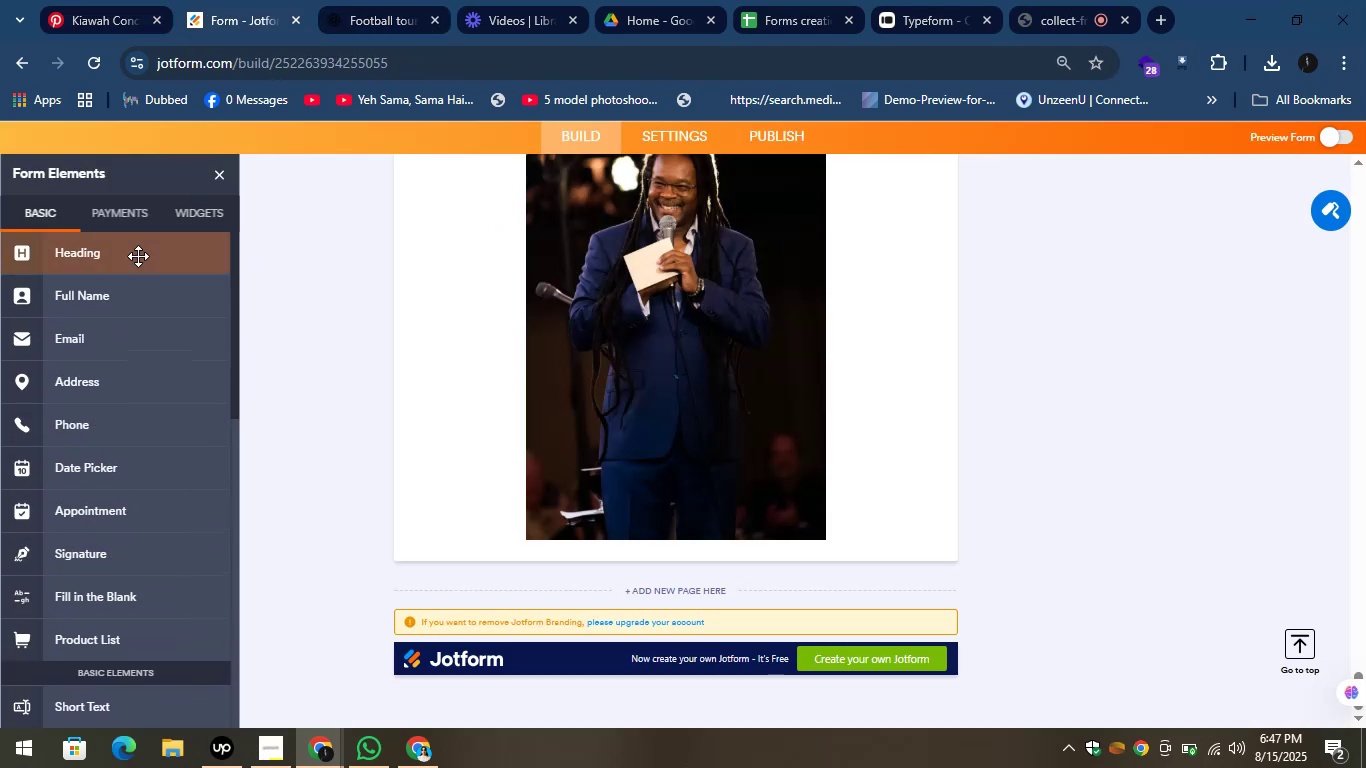 
left_click_drag(start_coordinate=[128, 257], to_coordinate=[641, 590])
 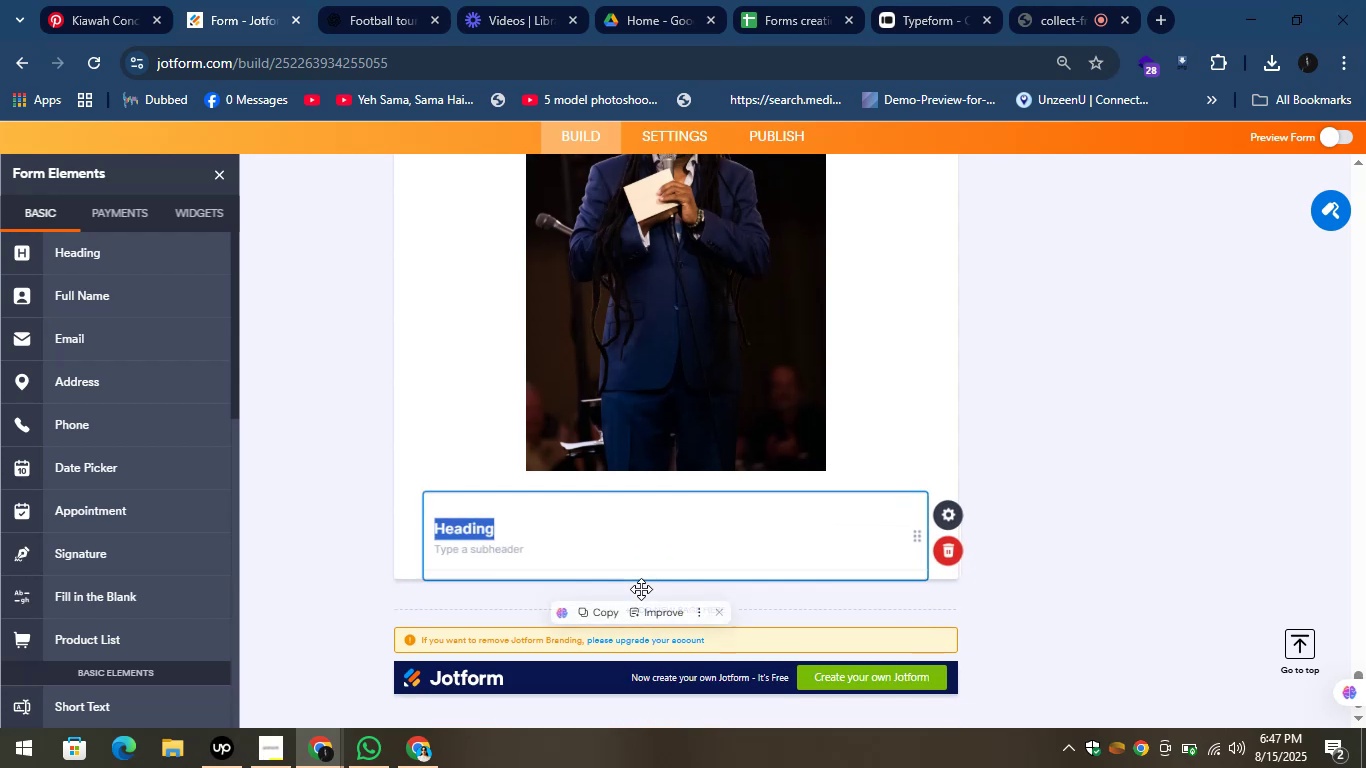 
key(Control+V)
 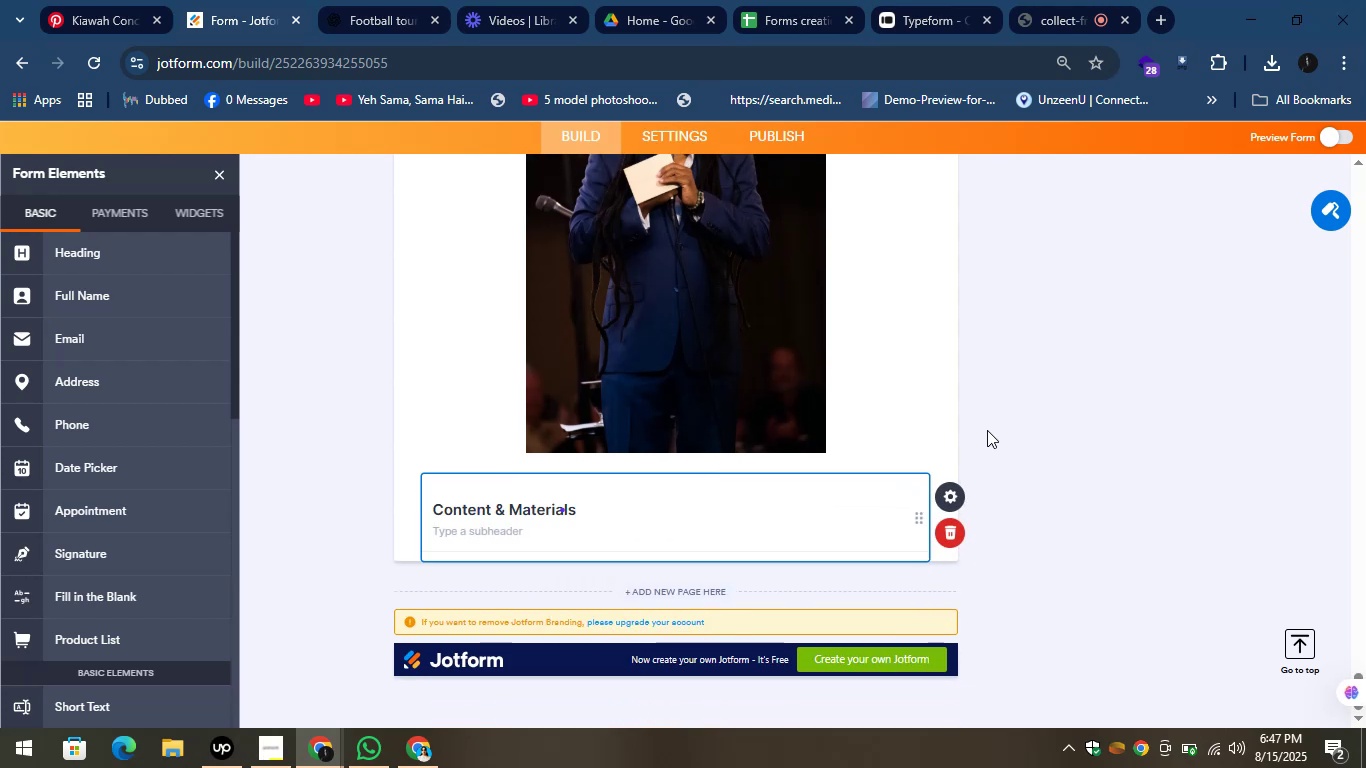 
left_click([992, 429])
 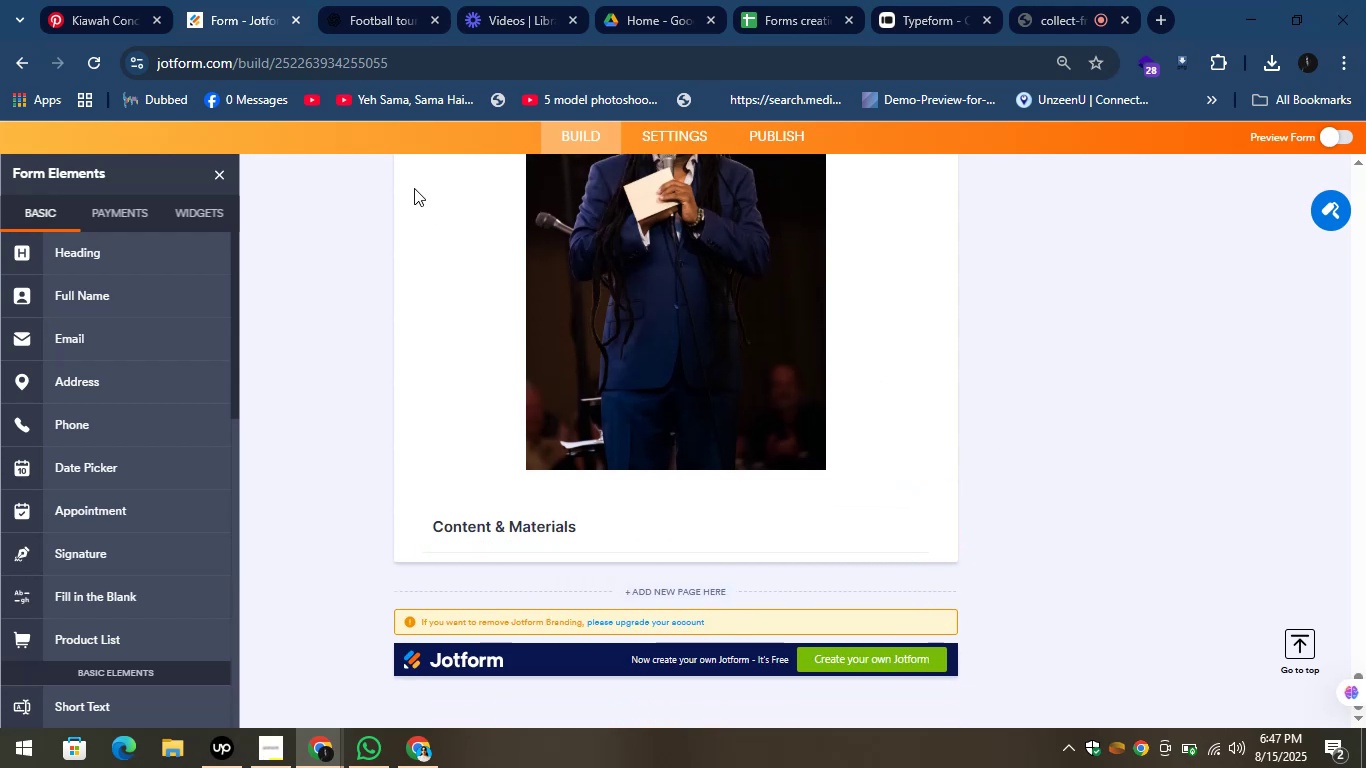 
left_click([376, 10])
 